 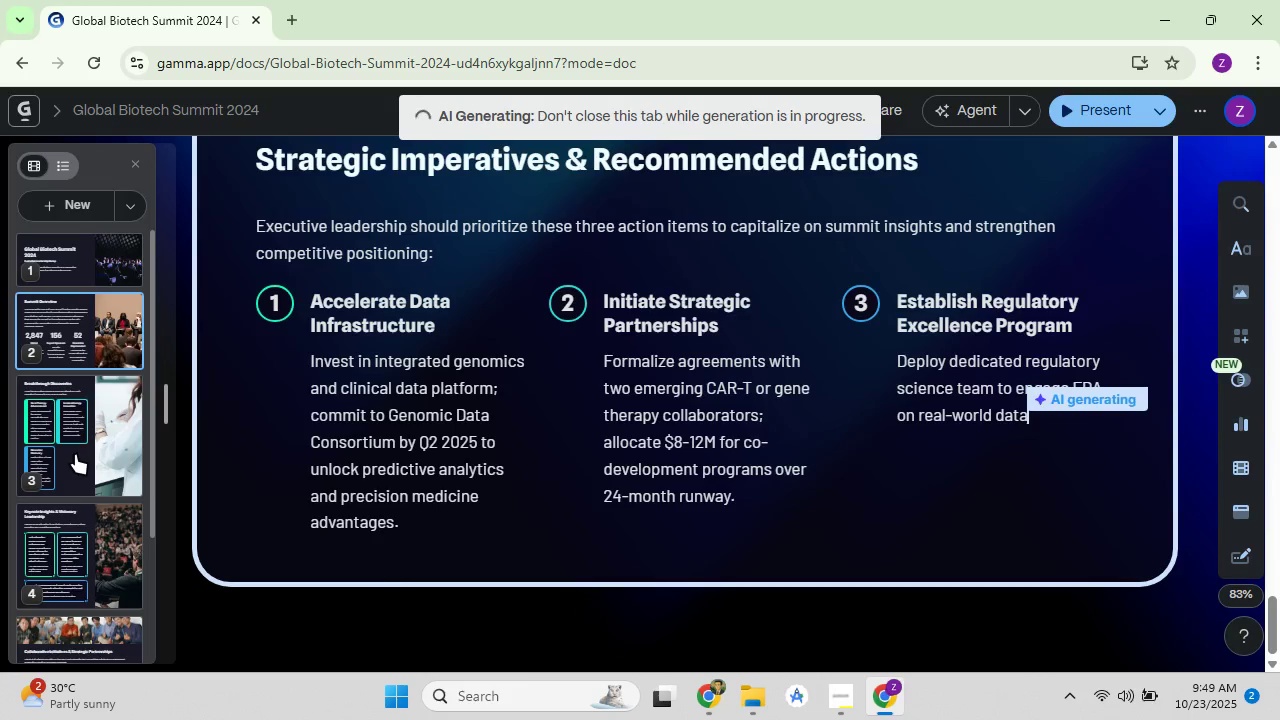 
scroll: coordinate [85, 454], scroll_direction: down, amount: 13.0
 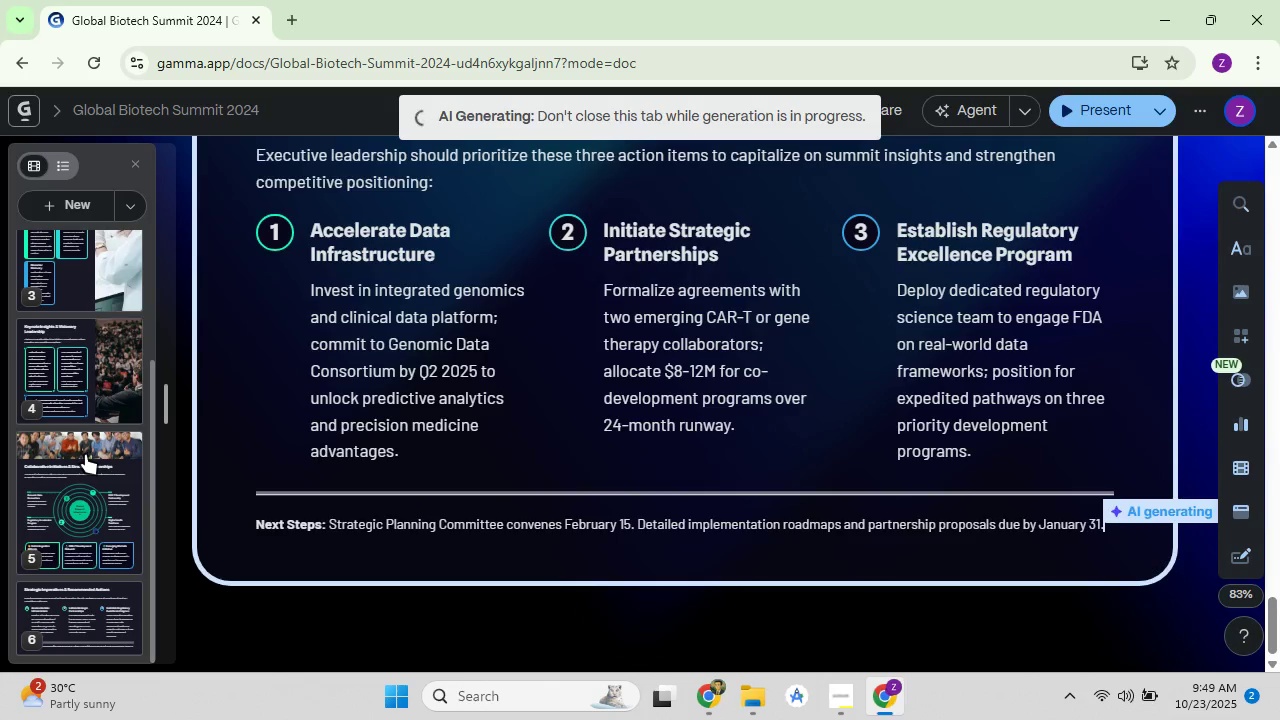 
wait(8.14)
 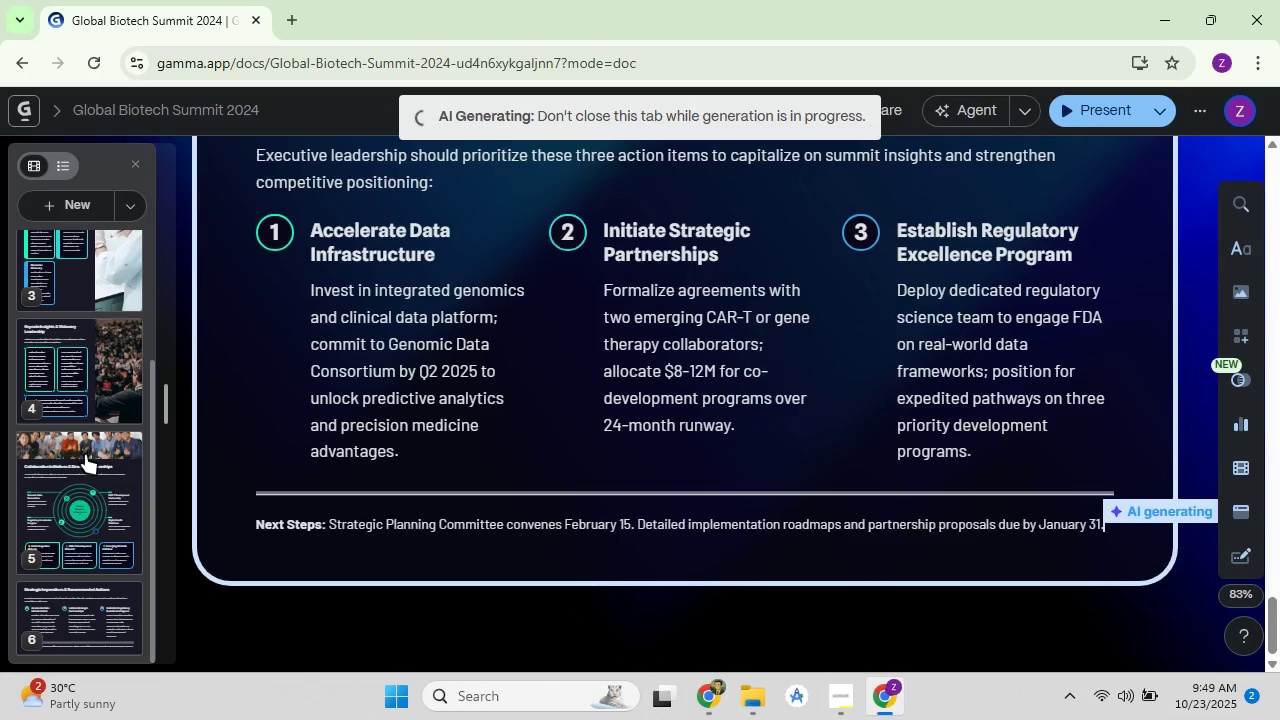 
left_click([85, 454])
 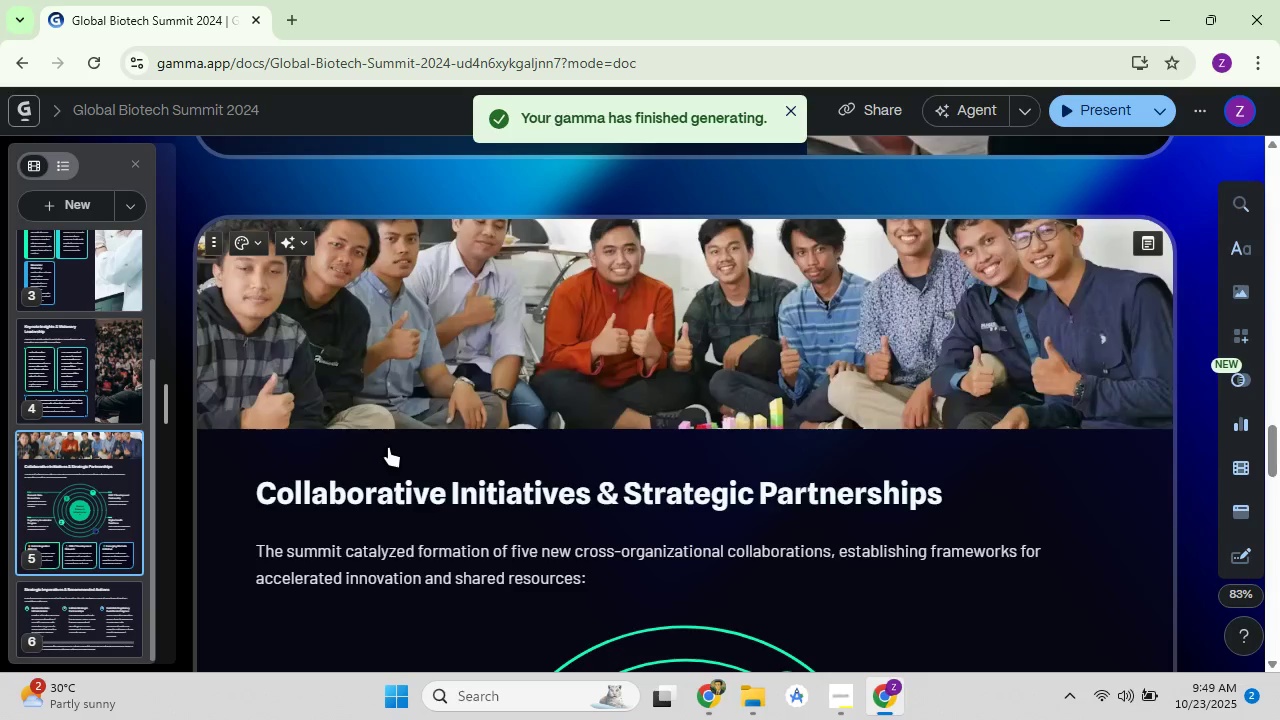 
scroll: coordinate [363, 437], scroll_direction: up, amount: 5.0
 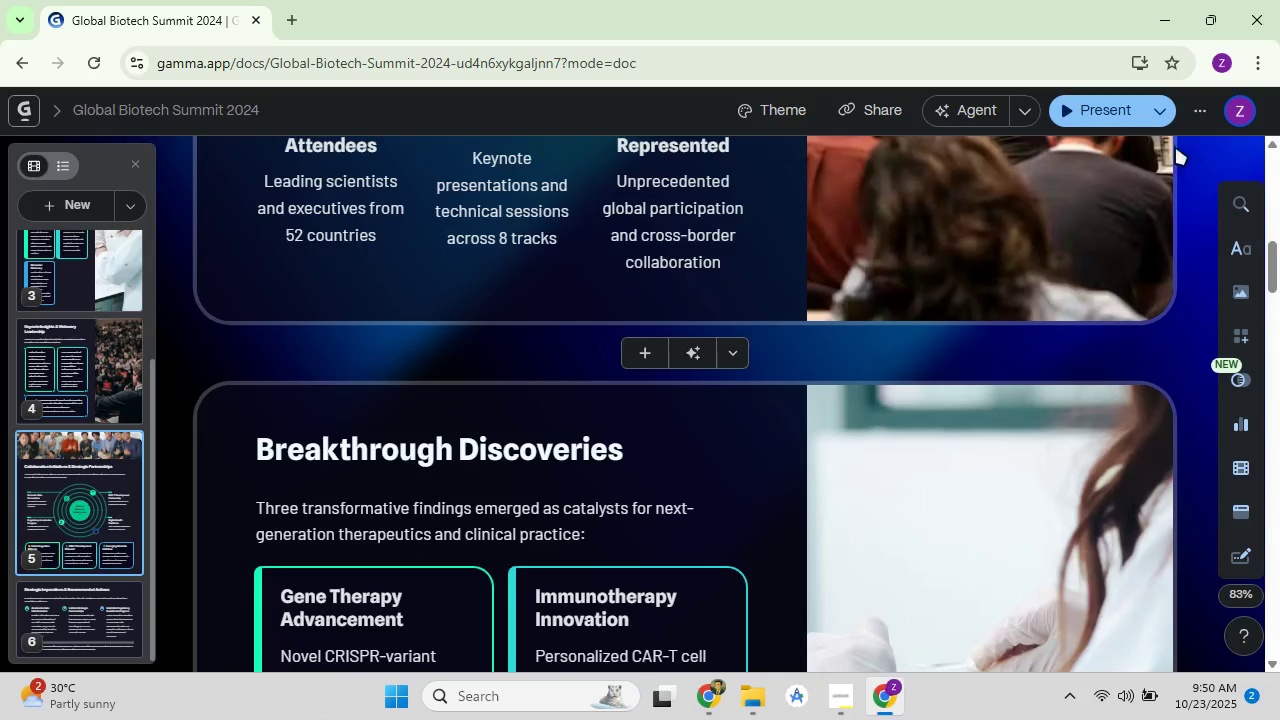 
left_click([1205, 112])
 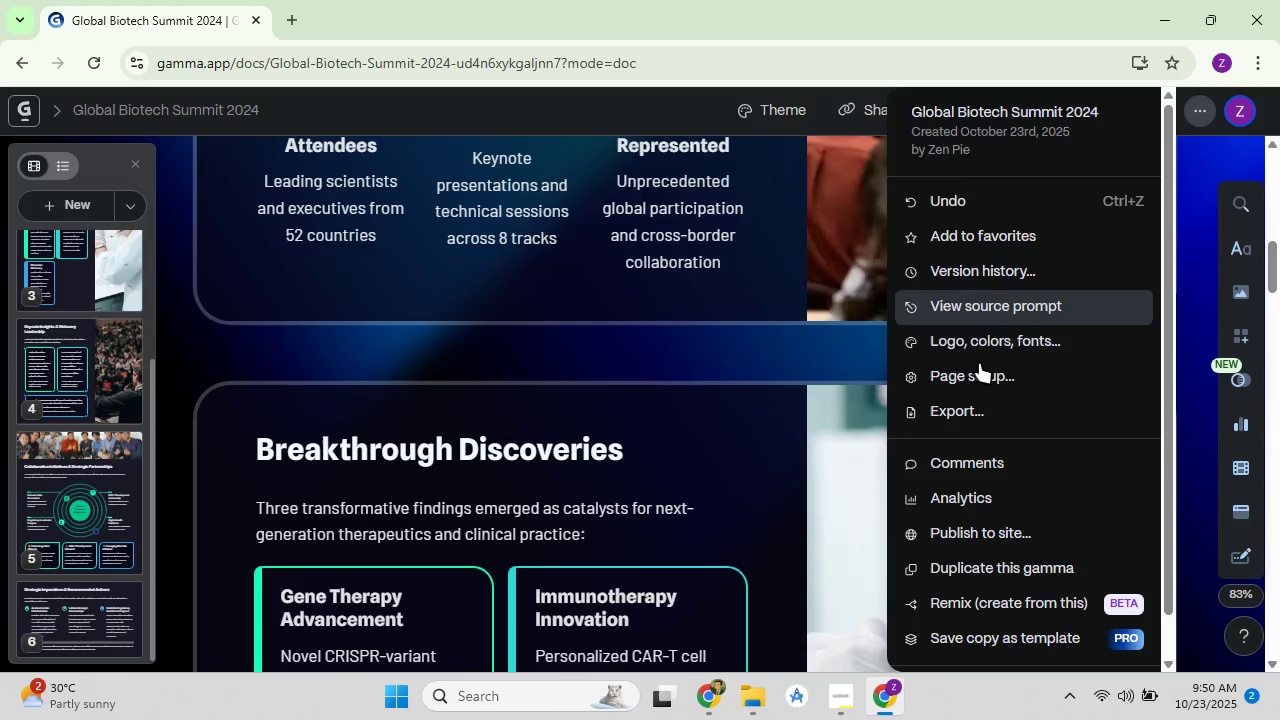 
left_click([995, 398])
 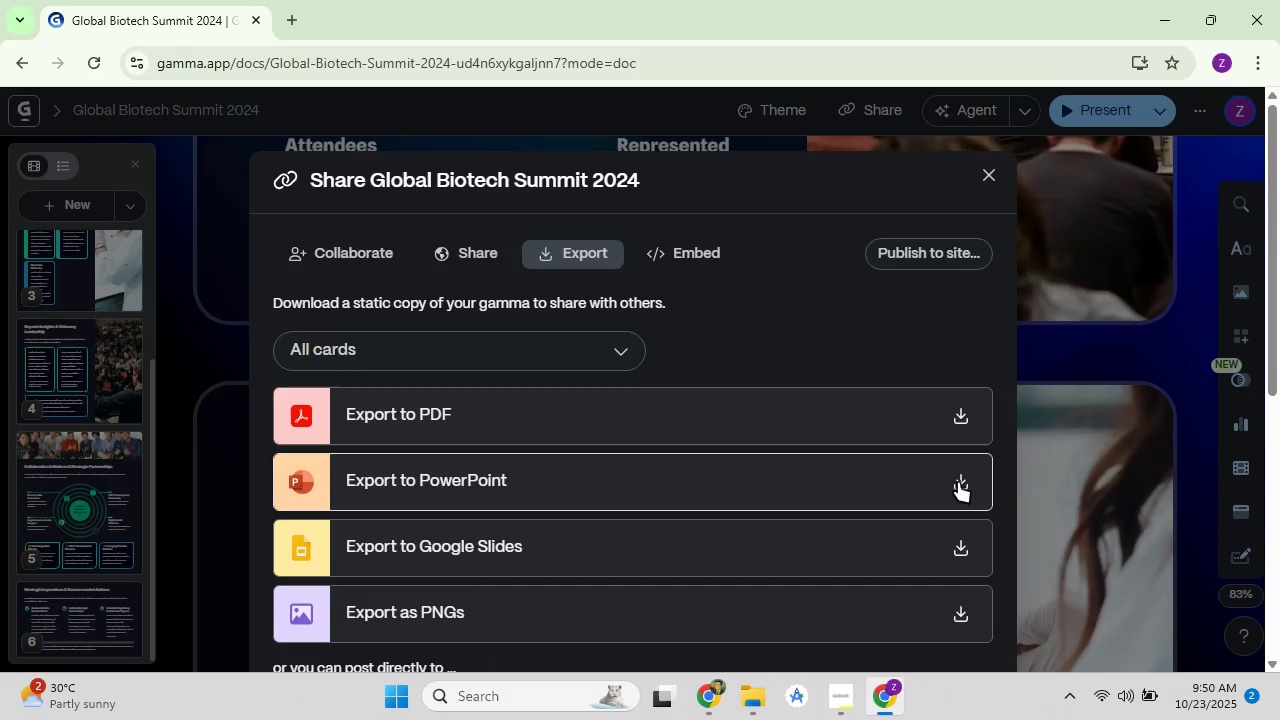 
left_click([956, 480])
 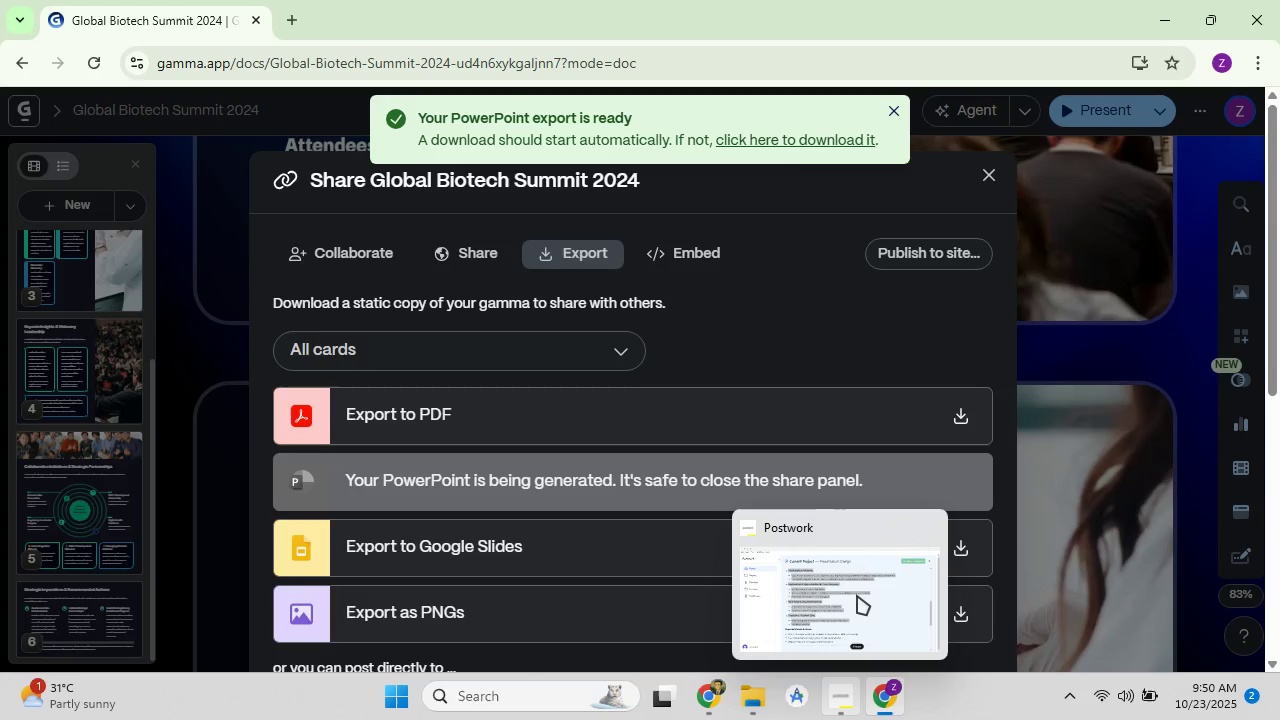 
wait(25.27)
 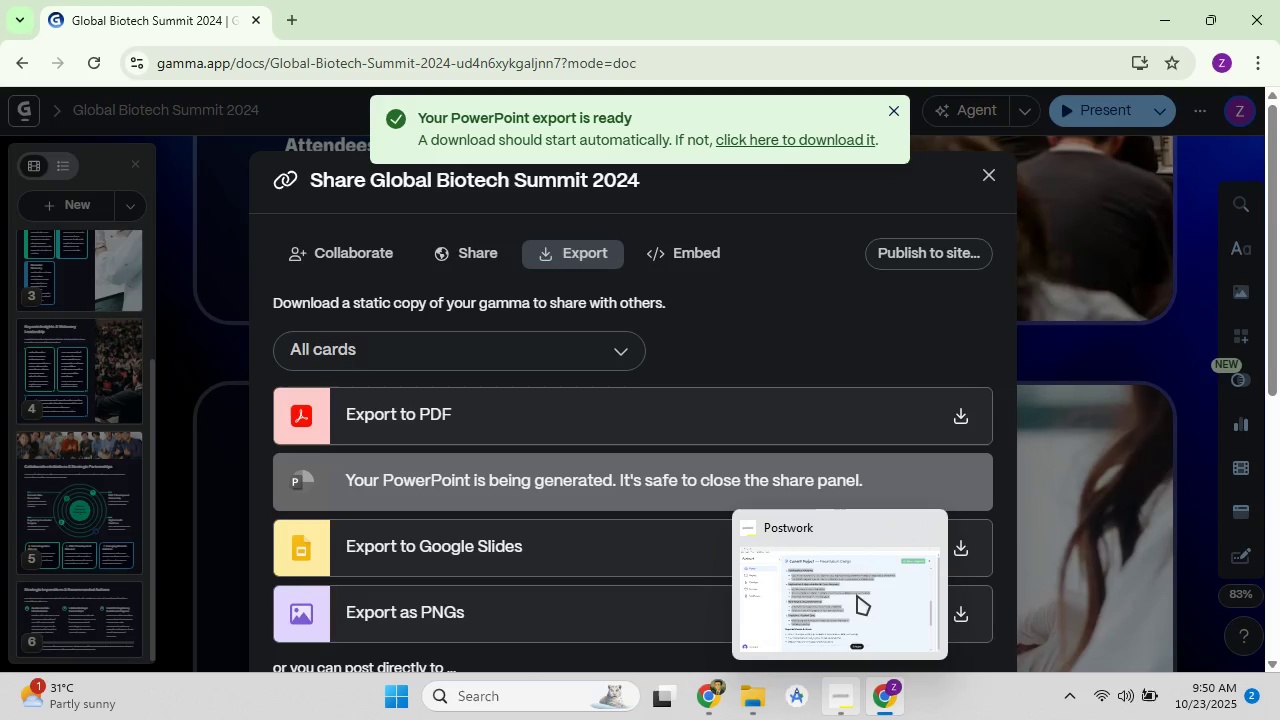 
left_click([1178, 59])
 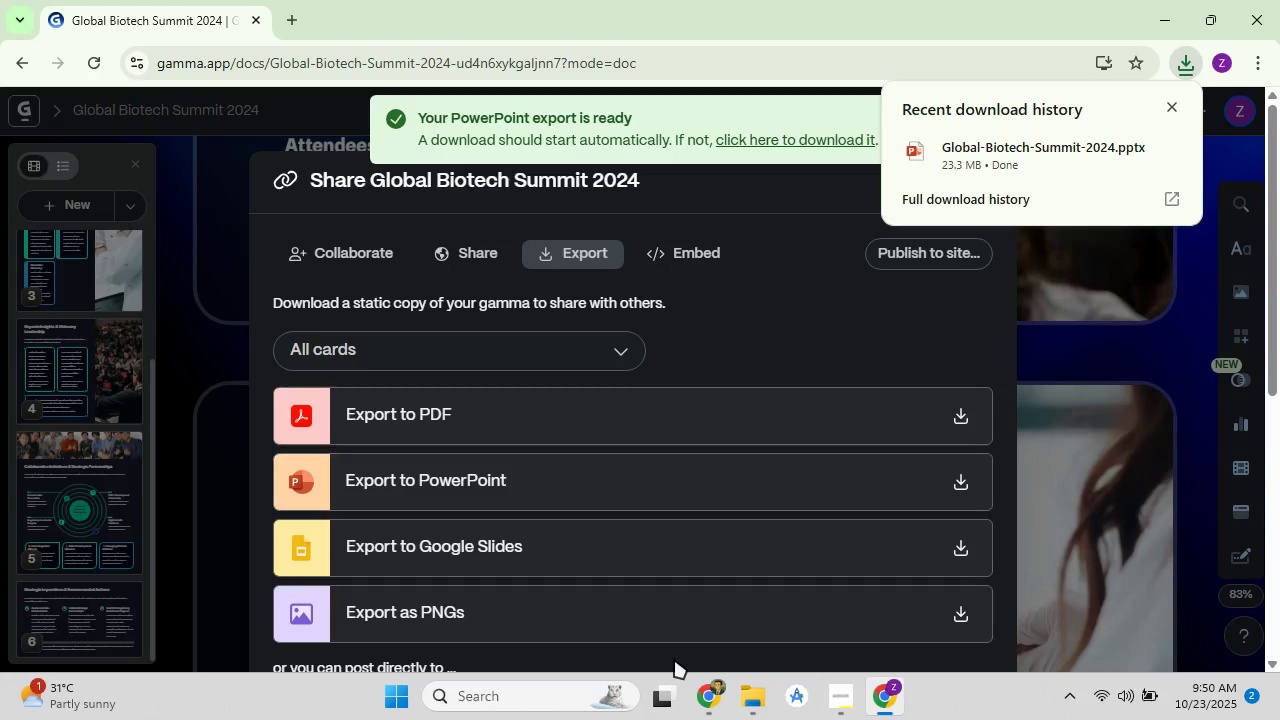 
left_click([701, 686])
 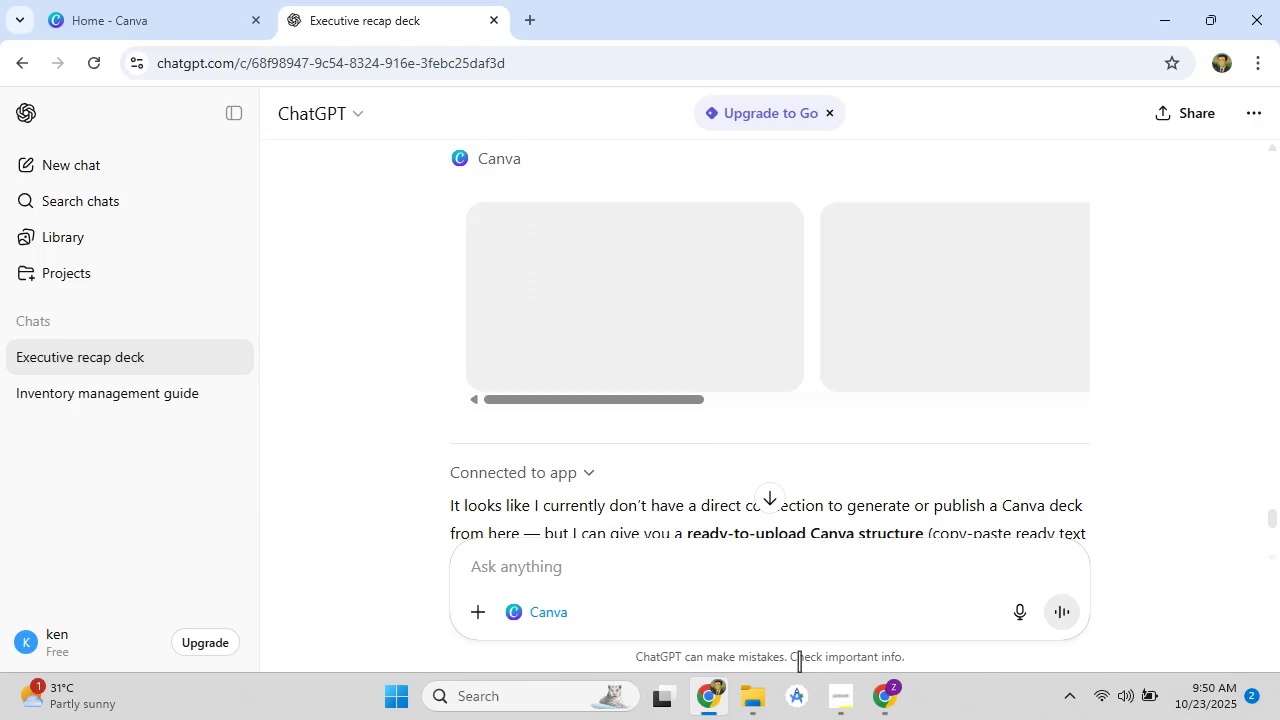 
wait(5.12)
 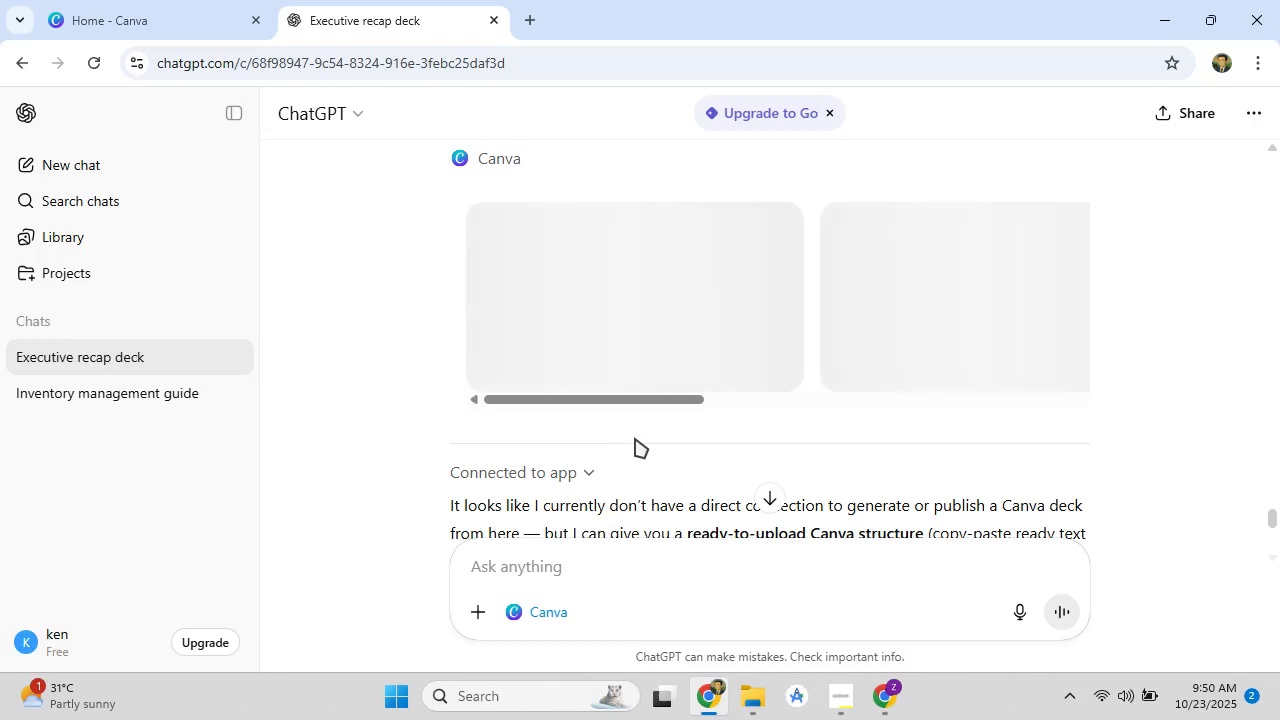 
left_click([828, 700])
 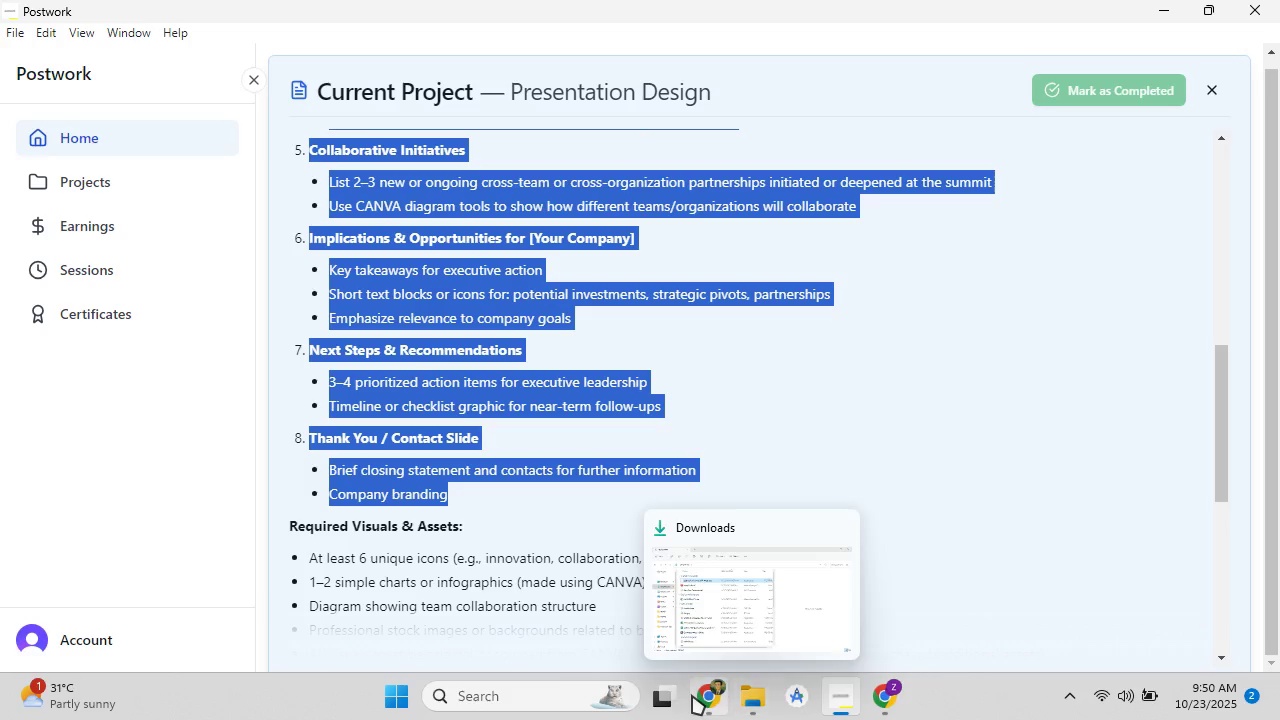 
left_click([692, 695])
 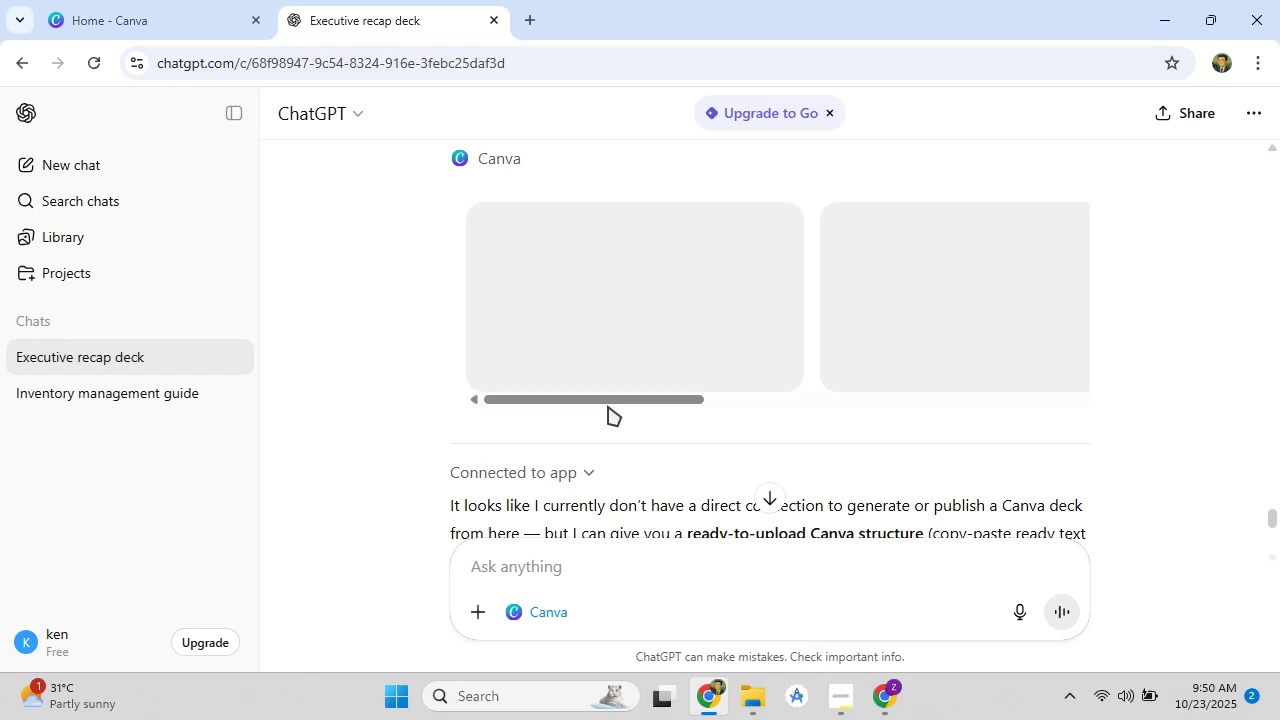 
left_click_drag(start_coordinate=[608, 406], to_coordinate=[912, 397])
 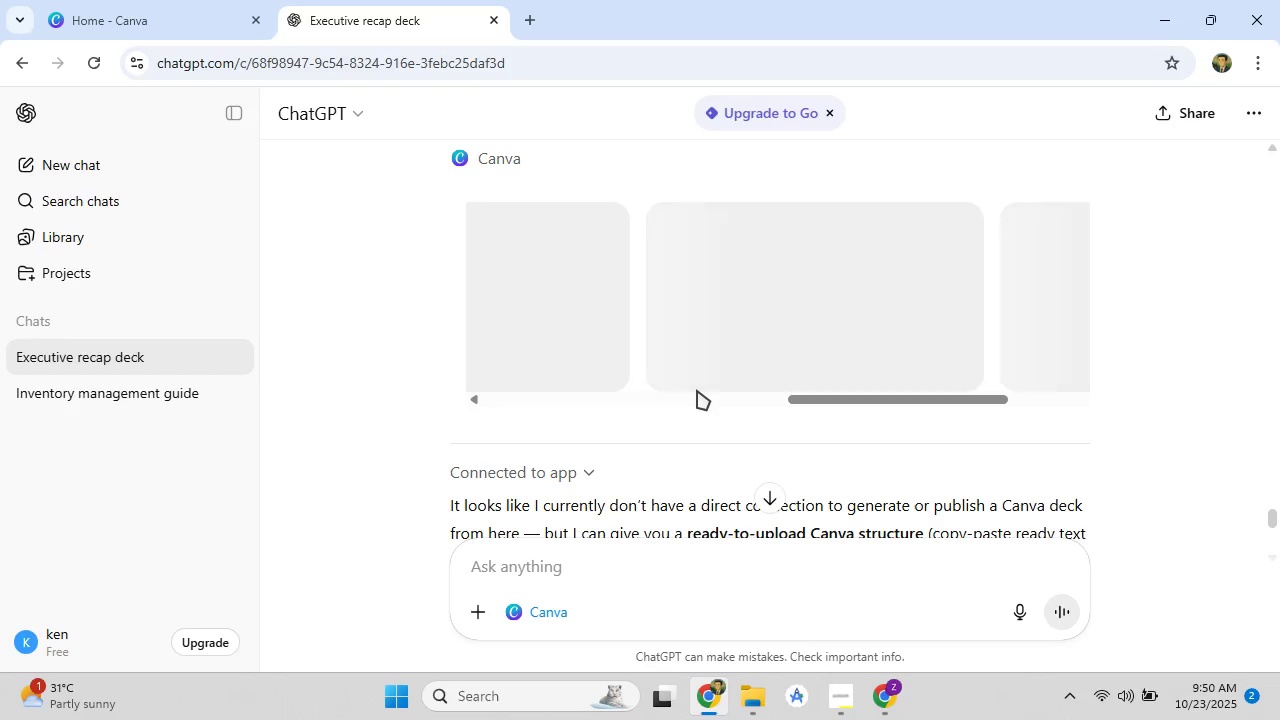 
scroll: coordinate [689, 414], scroll_direction: down, amount: 4.0
 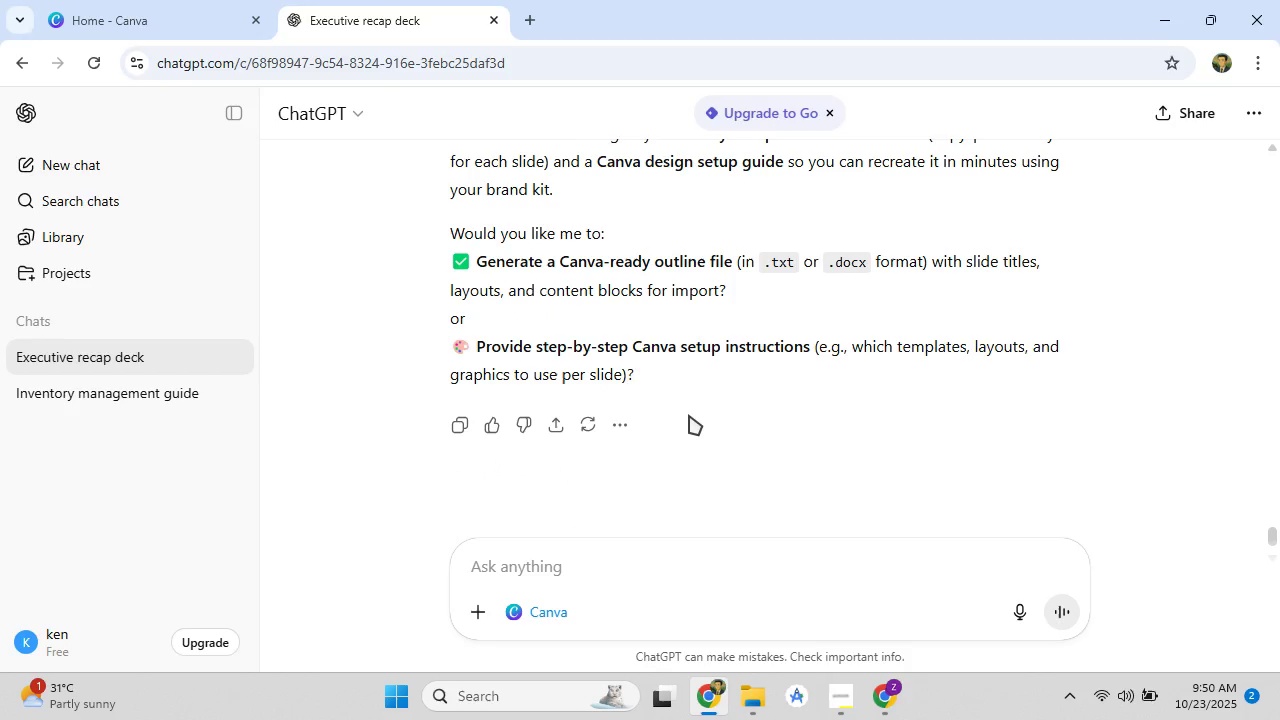 
scroll: coordinate [689, 415], scroll_direction: up, amount: 3.0
 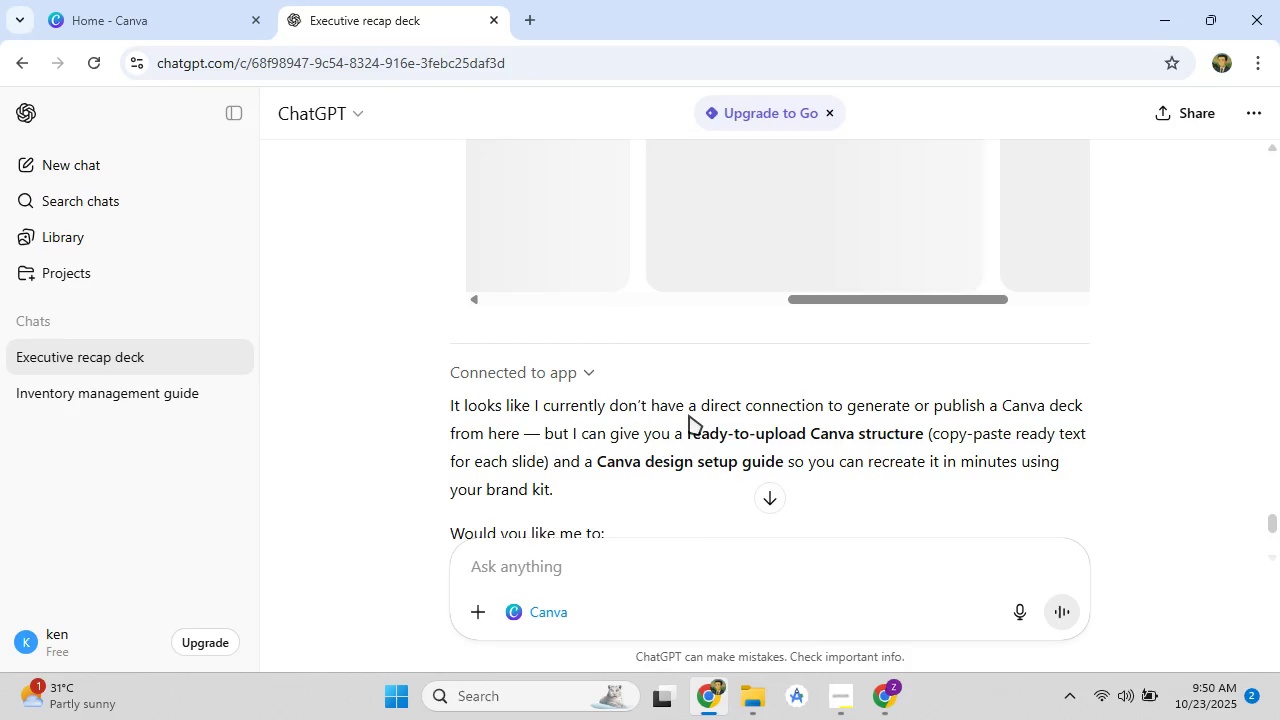 
scroll: coordinate [689, 415], scroll_direction: down, amount: 3.0
 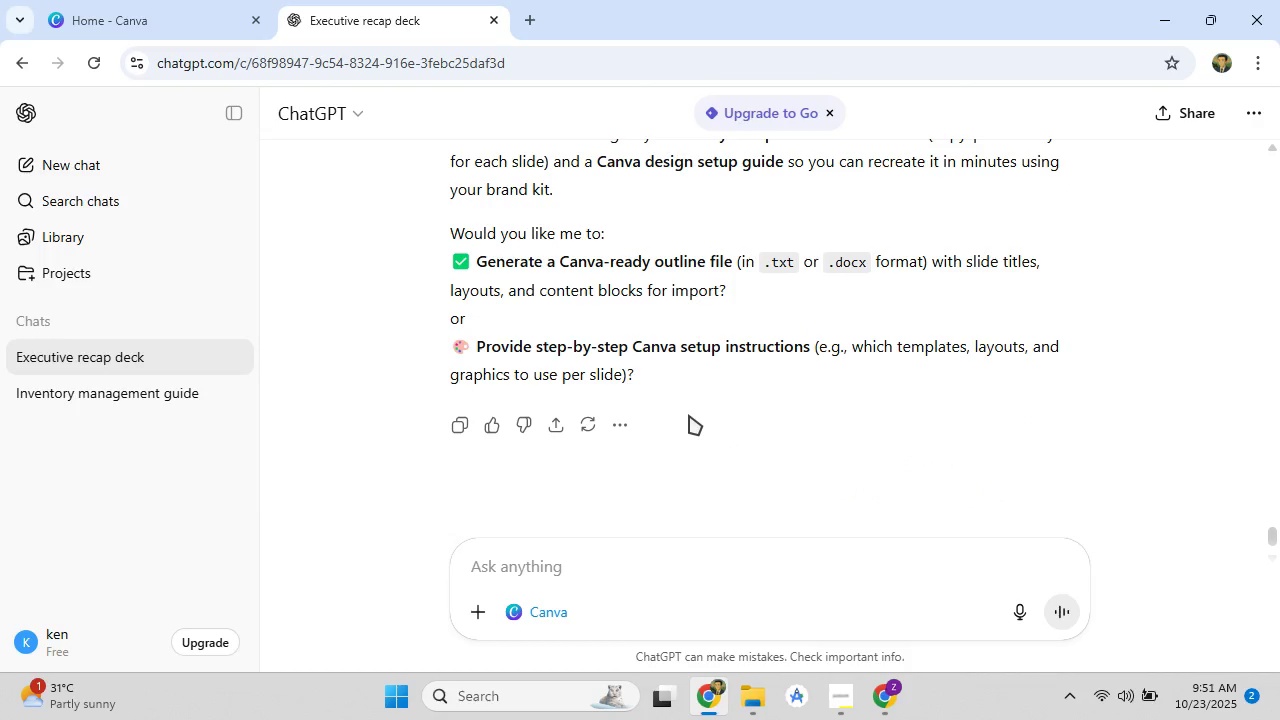 
scroll: coordinate [689, 415], scroll_direction: up, amount: 5.0
 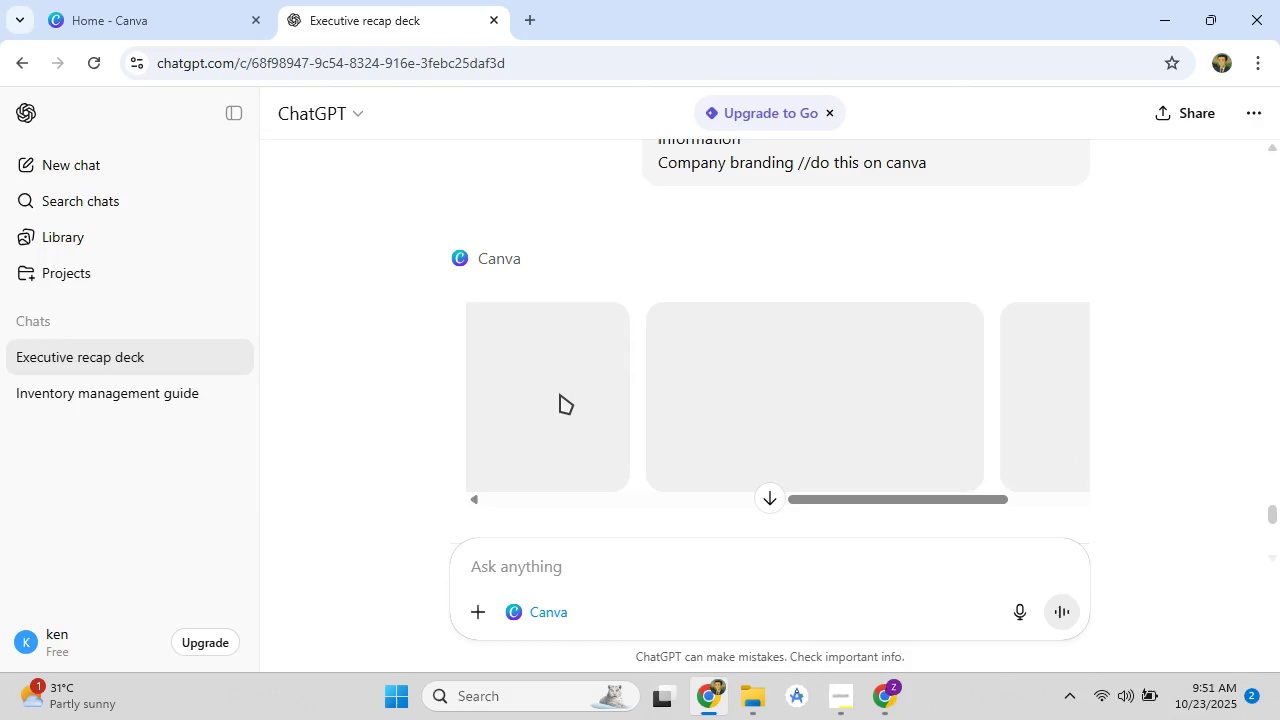 
left_click([560, 394])
 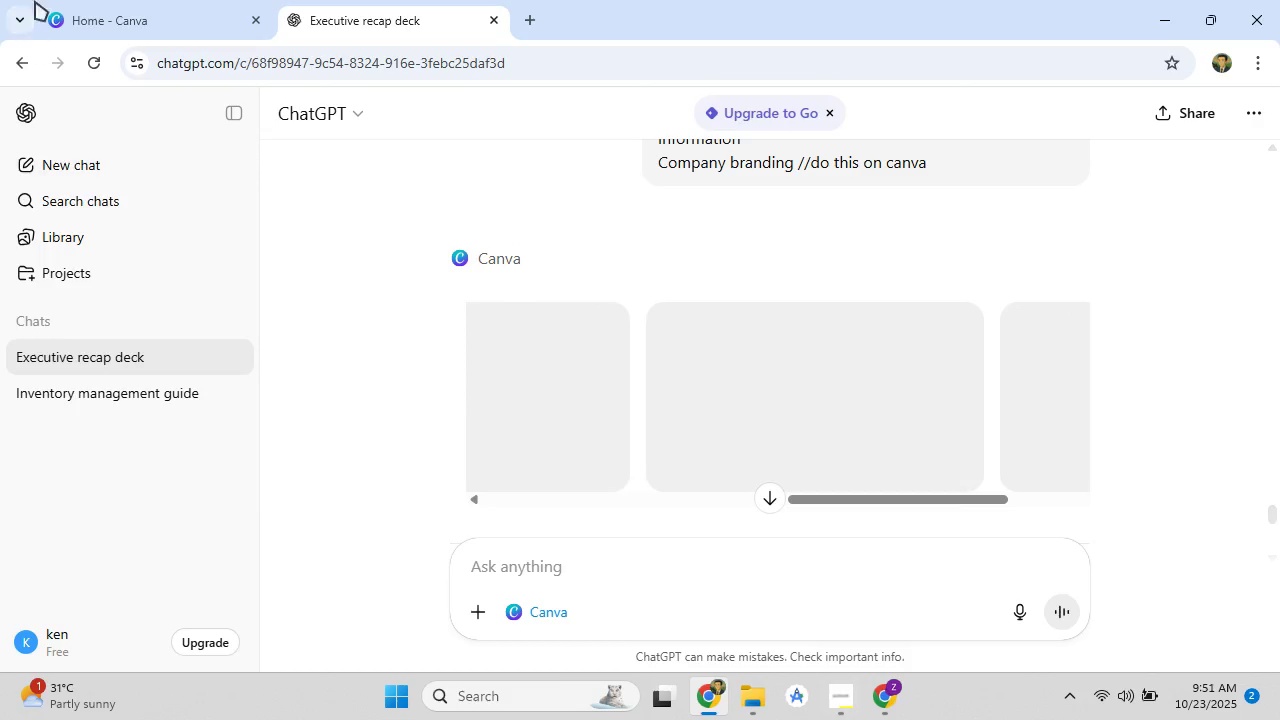 
left_click([121, 4])
 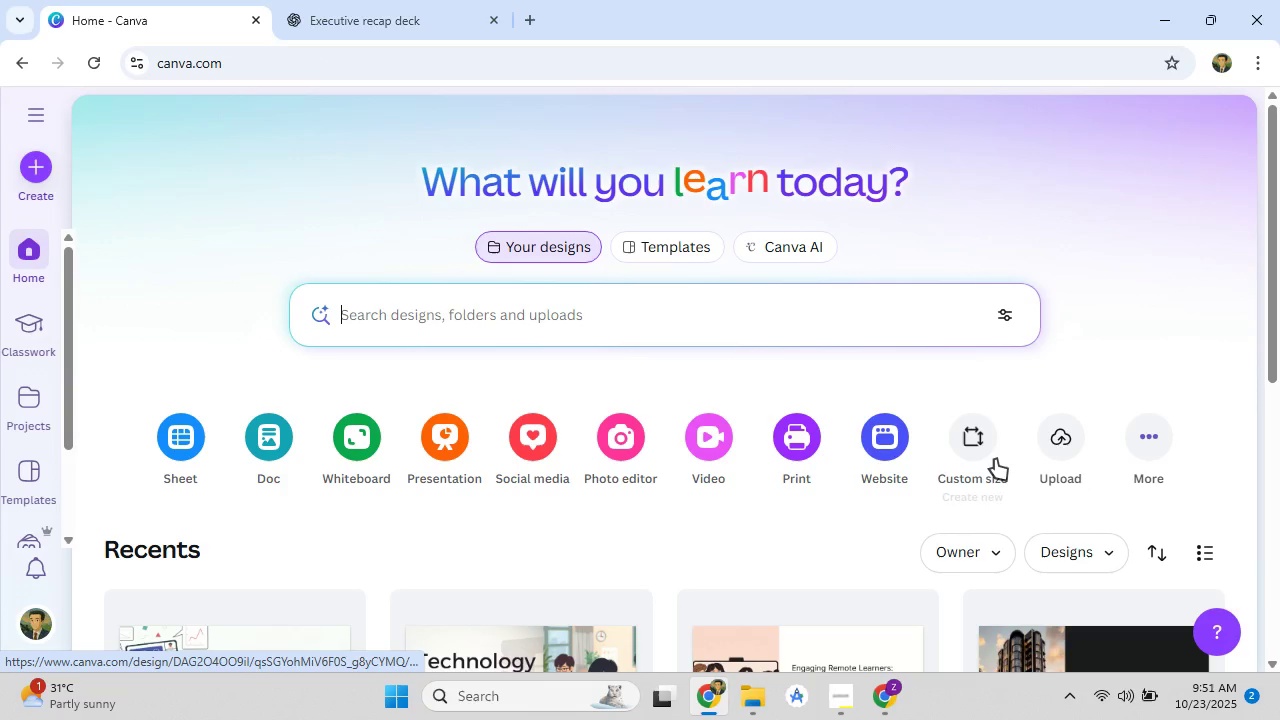 
mouse_move([1004, 454])
 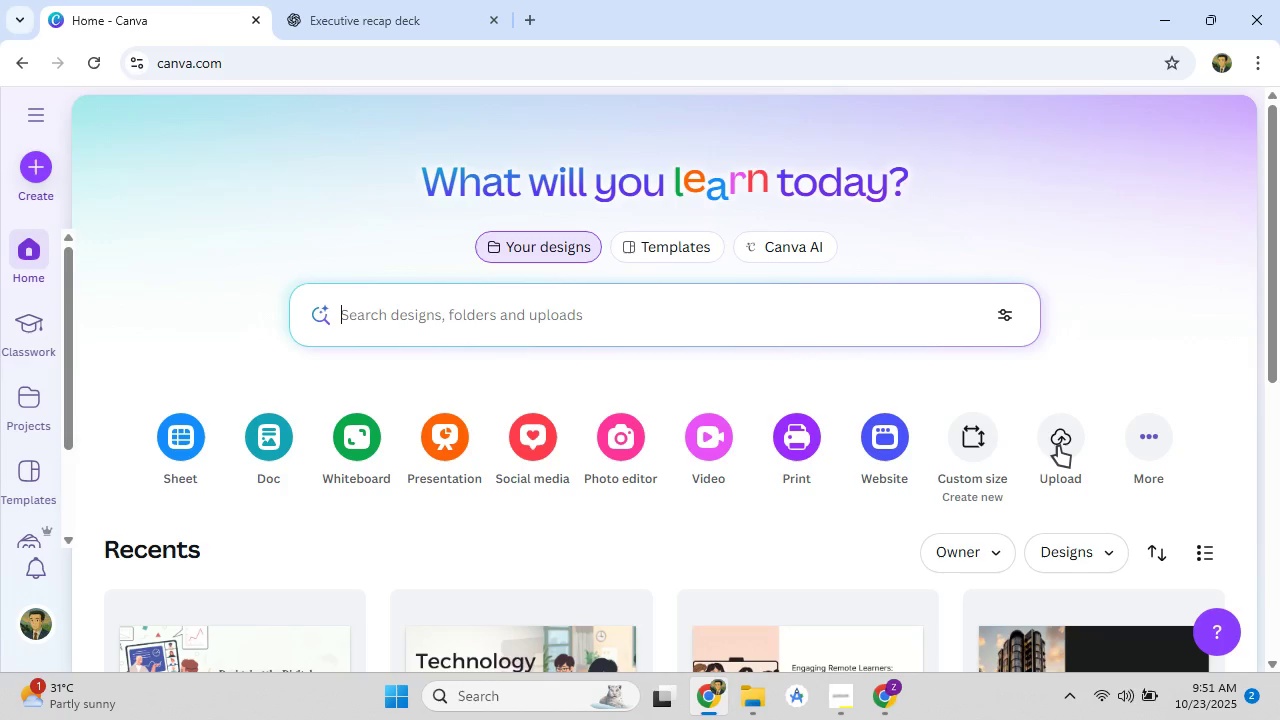 
left_click([1058, 446])
 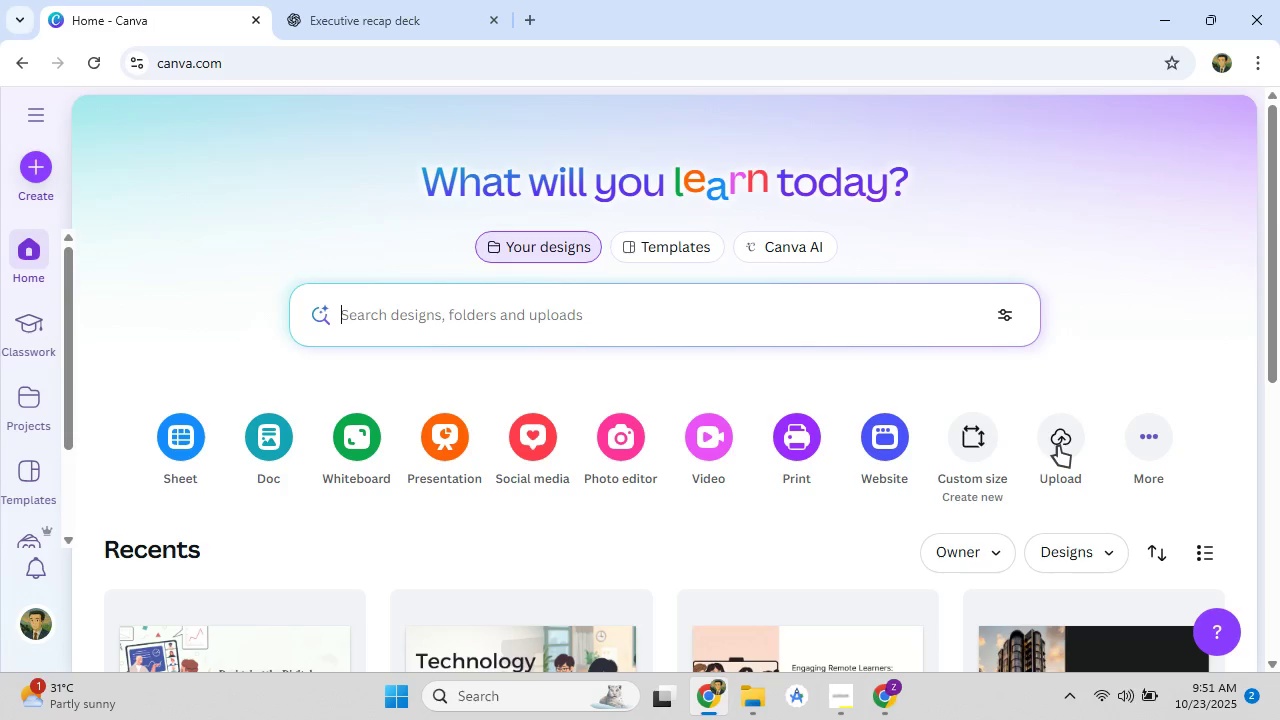 
wait(8.54)
 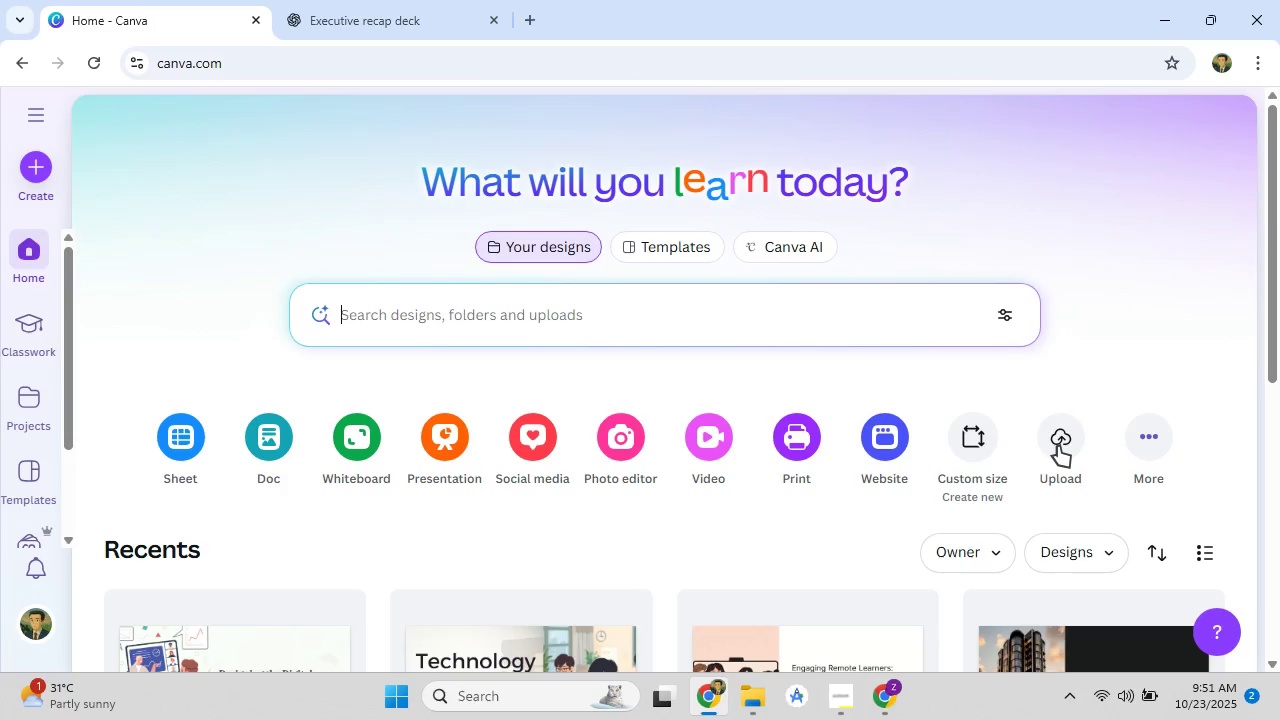 
scroll: coordinate [640, 597], scroll_direction: down, amount: 4.0
 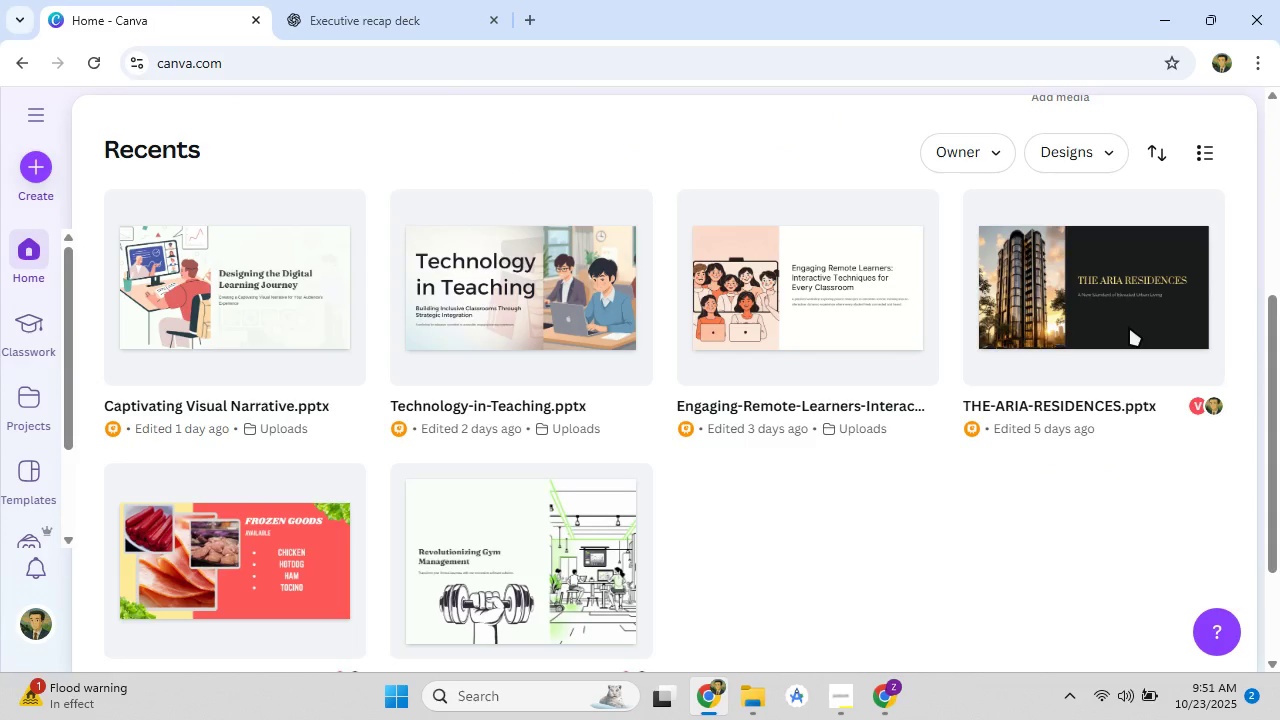 
scroll: coordinate [1035, 605], scroll_direction: up, amount: 4.0
 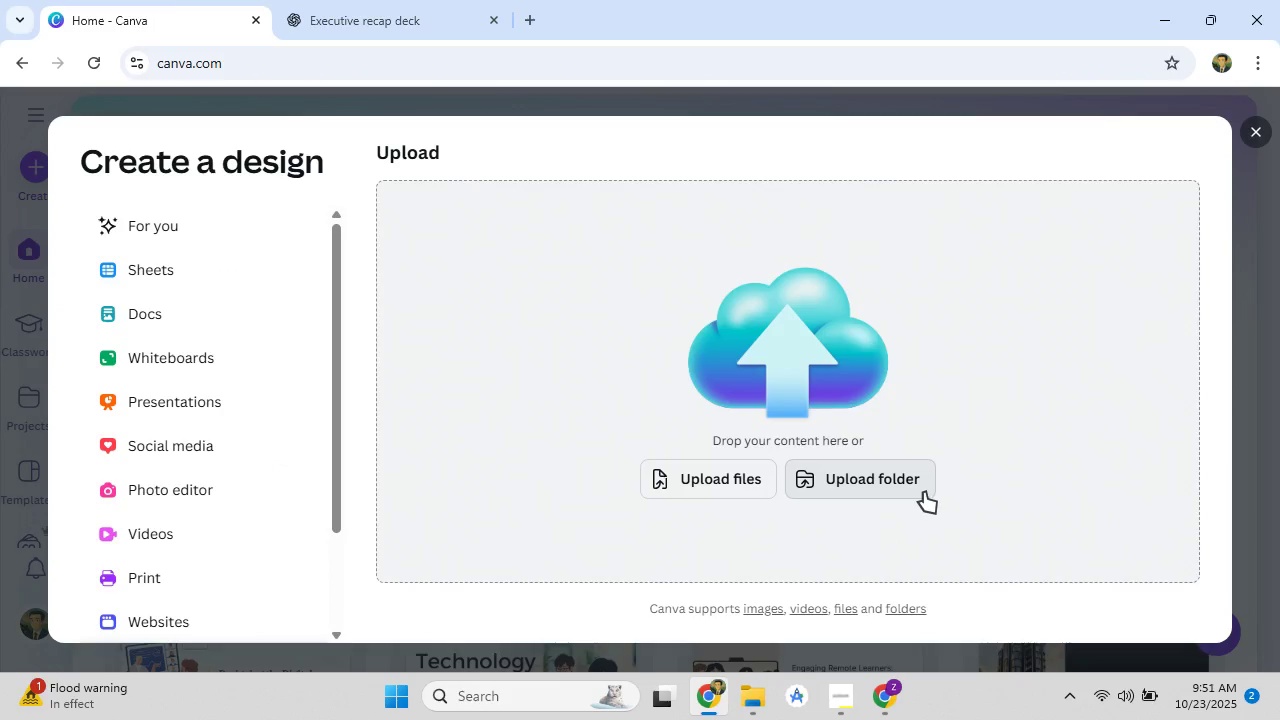 
left_click([725, 480])
 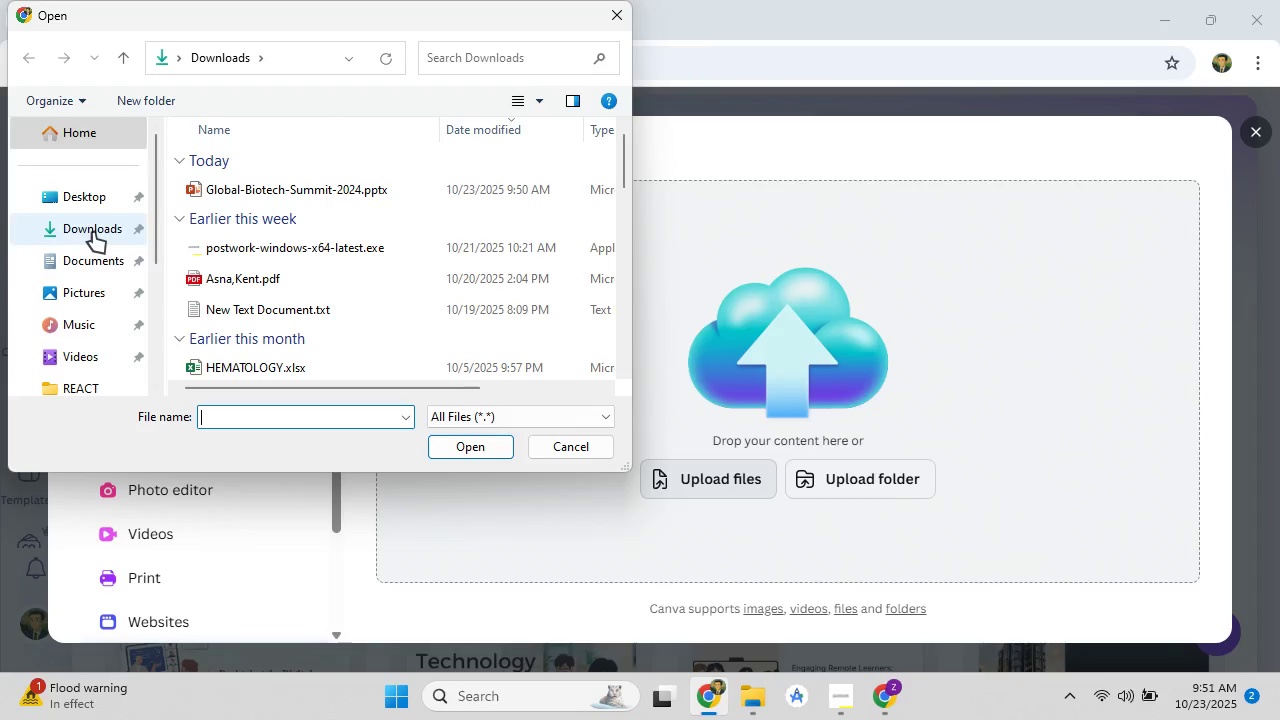 
left_click([255, 193])
 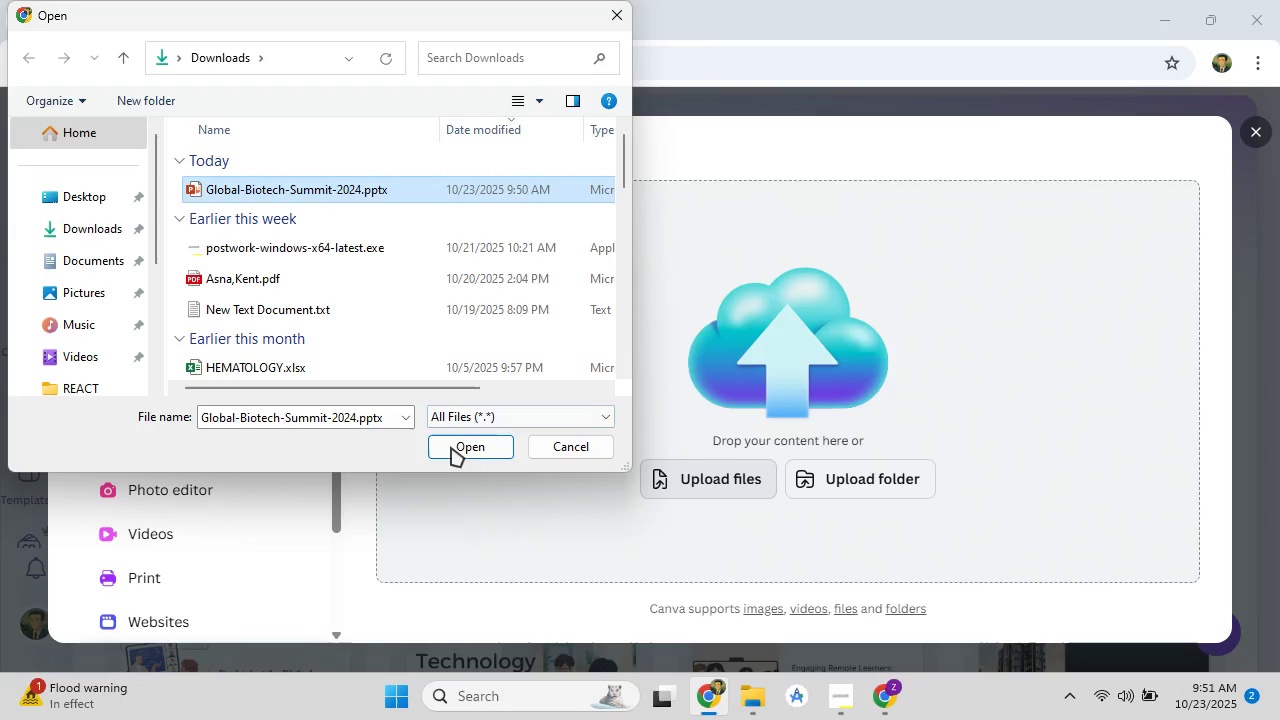 
left_click([452, 440])
 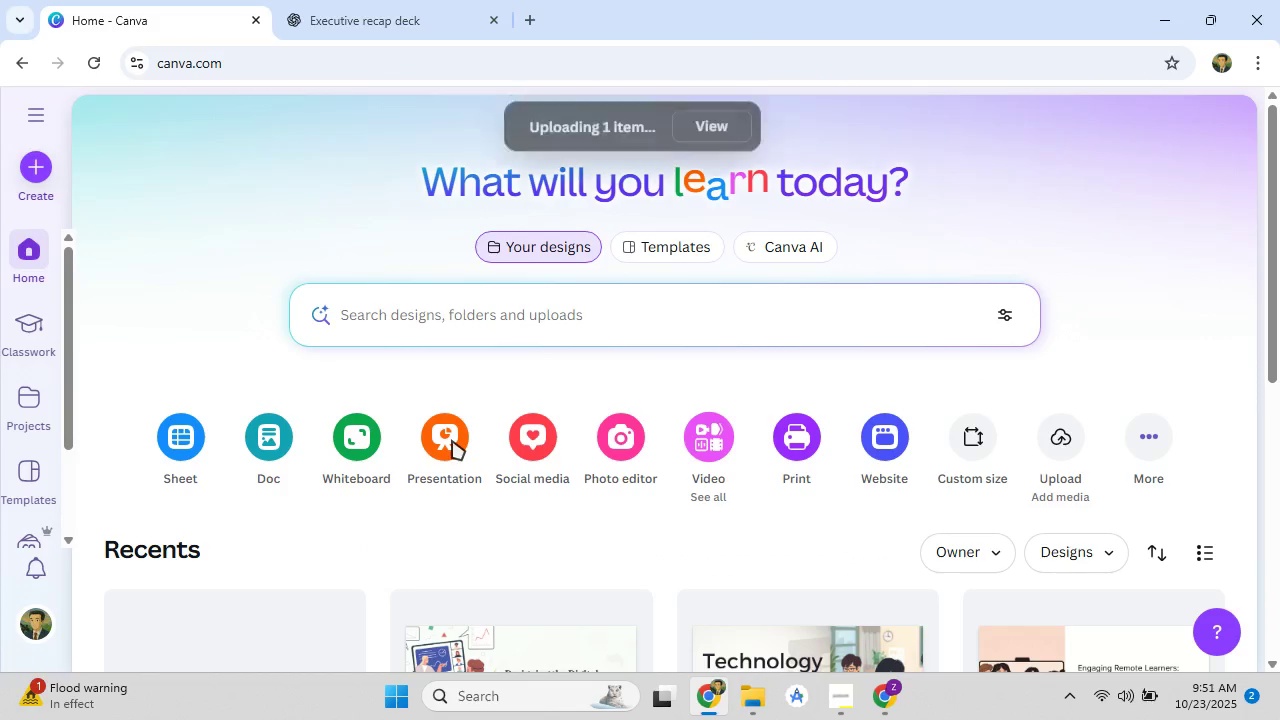 
scroll: coordinate [372, 493], scroll_direction: down, amount: 5.0
 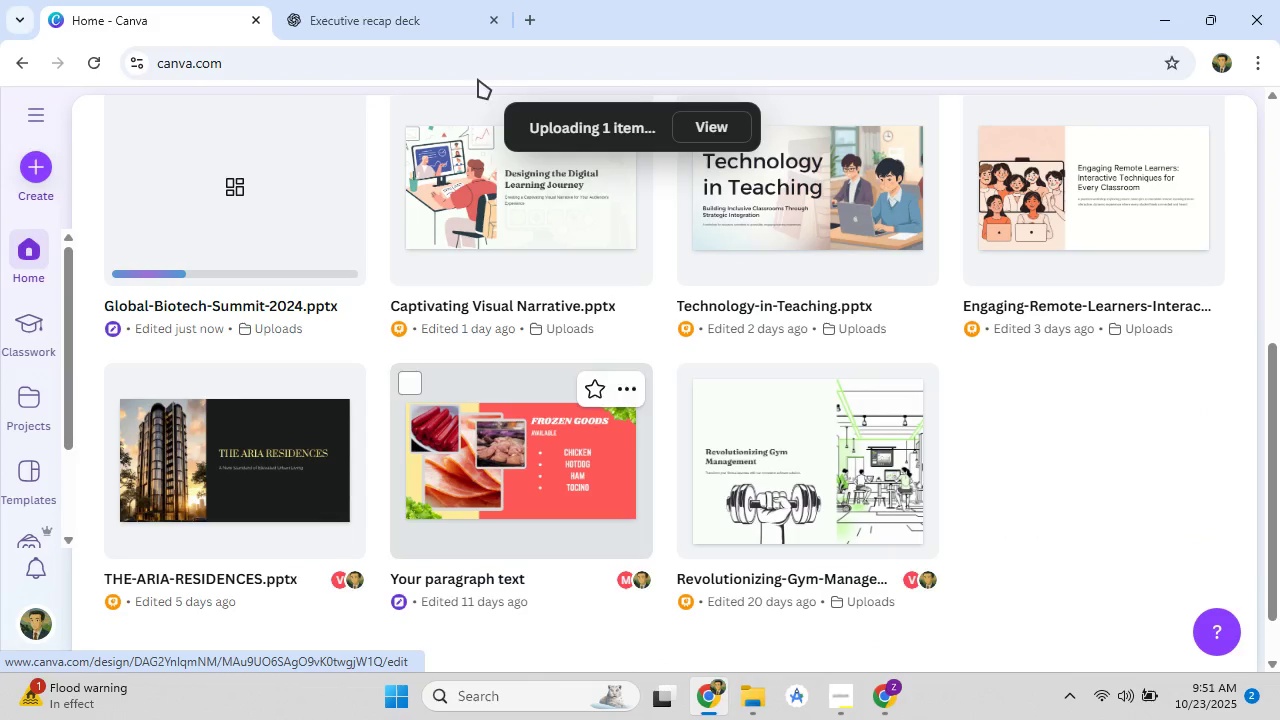 
left_click([419, 0])
 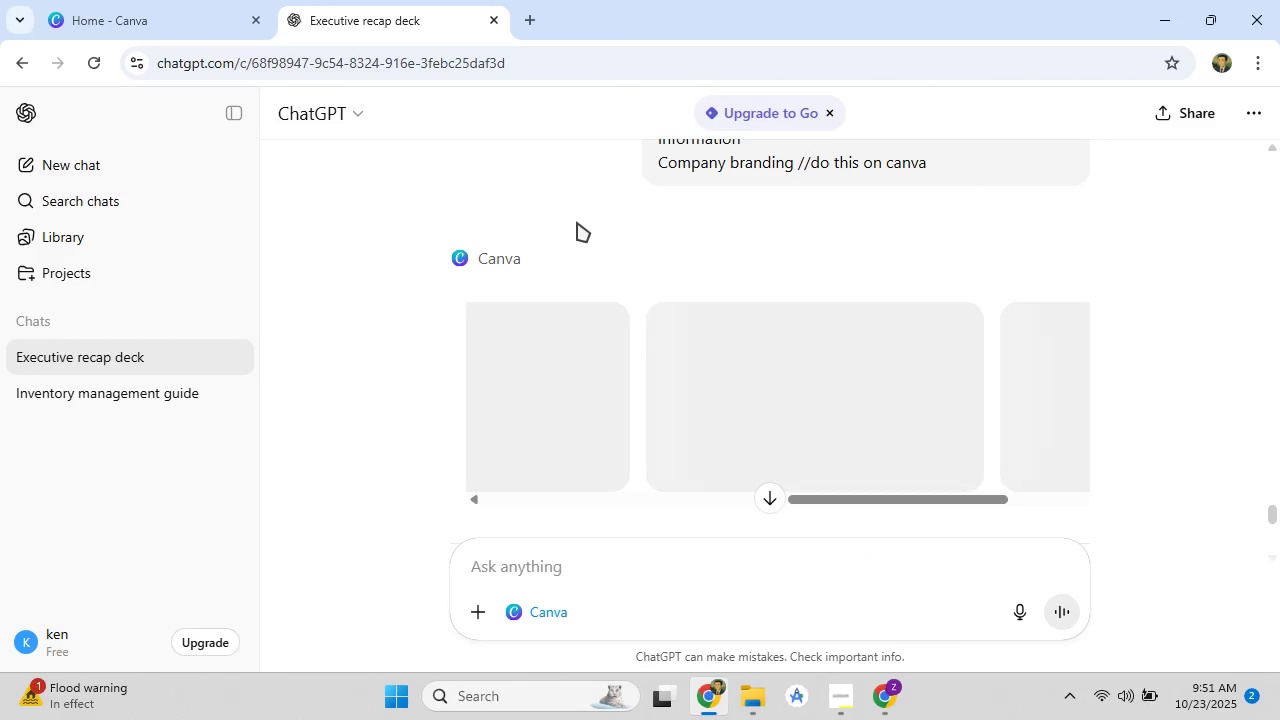 
scroll: coordinate [1067, 282], scroll_direction: down, amount: 7.0
 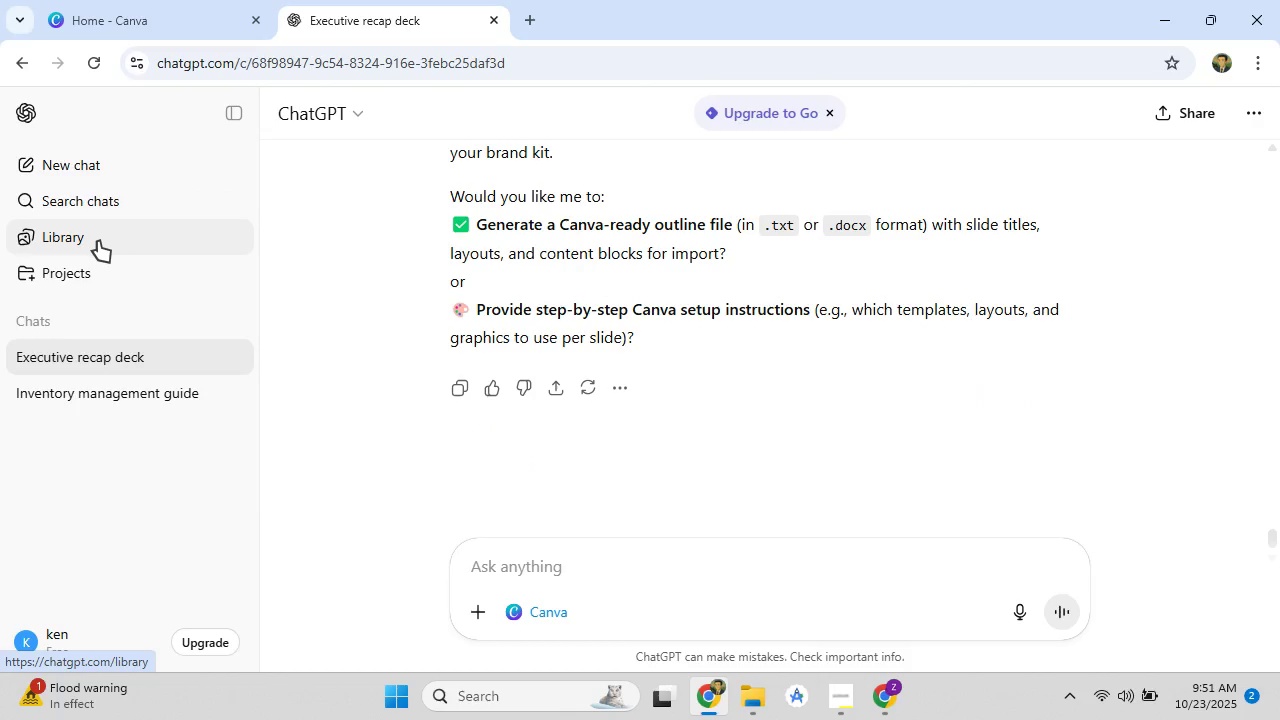 
left_click([98, 241])
 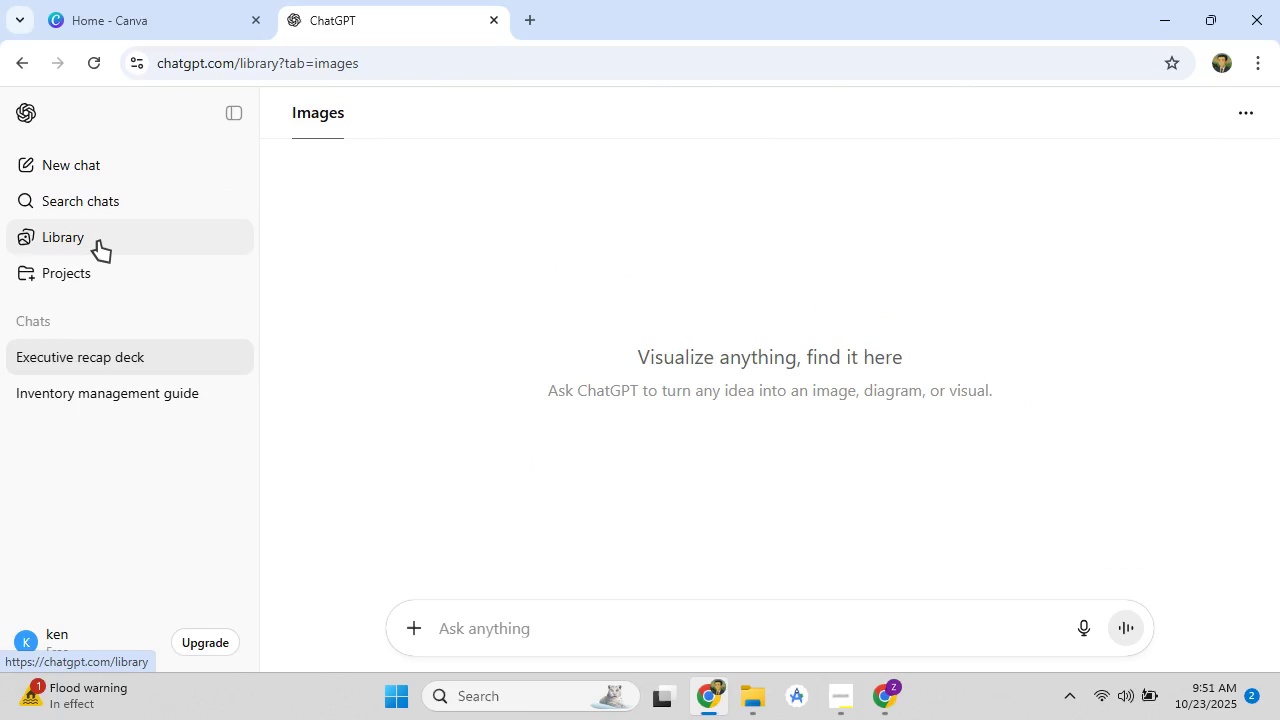 
wait(6.76)
 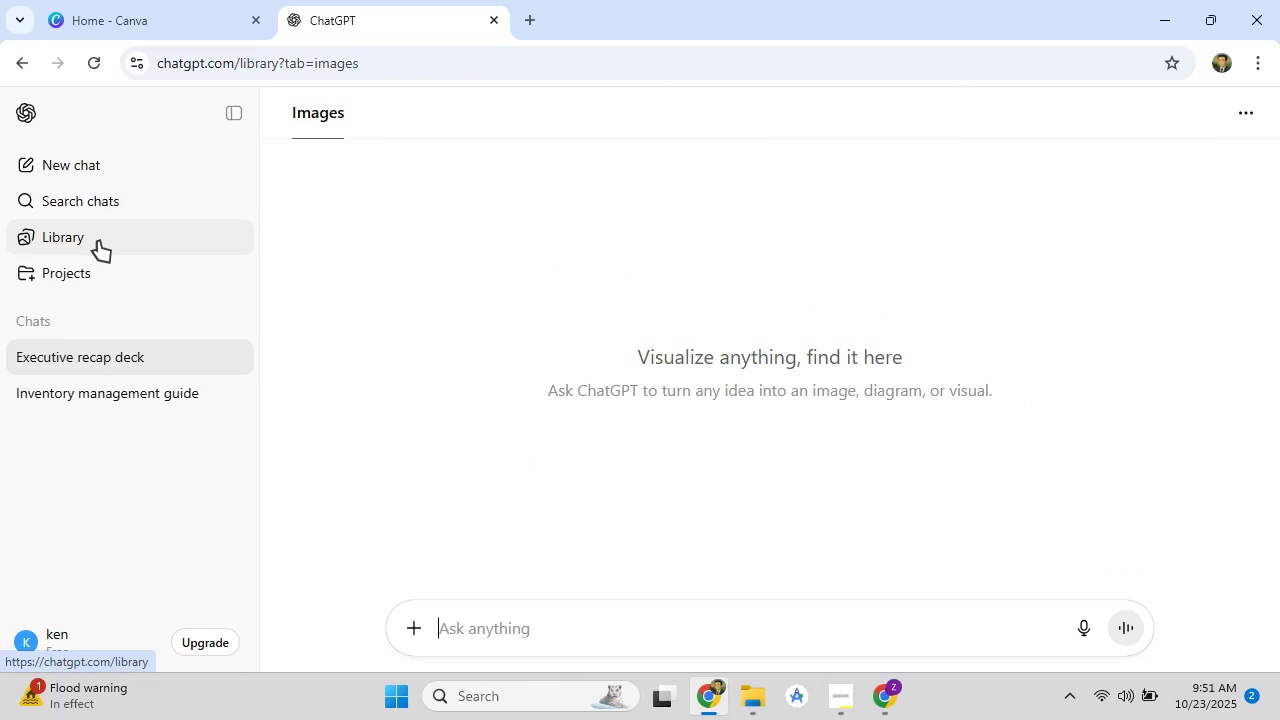 
left_click([149, 22])
 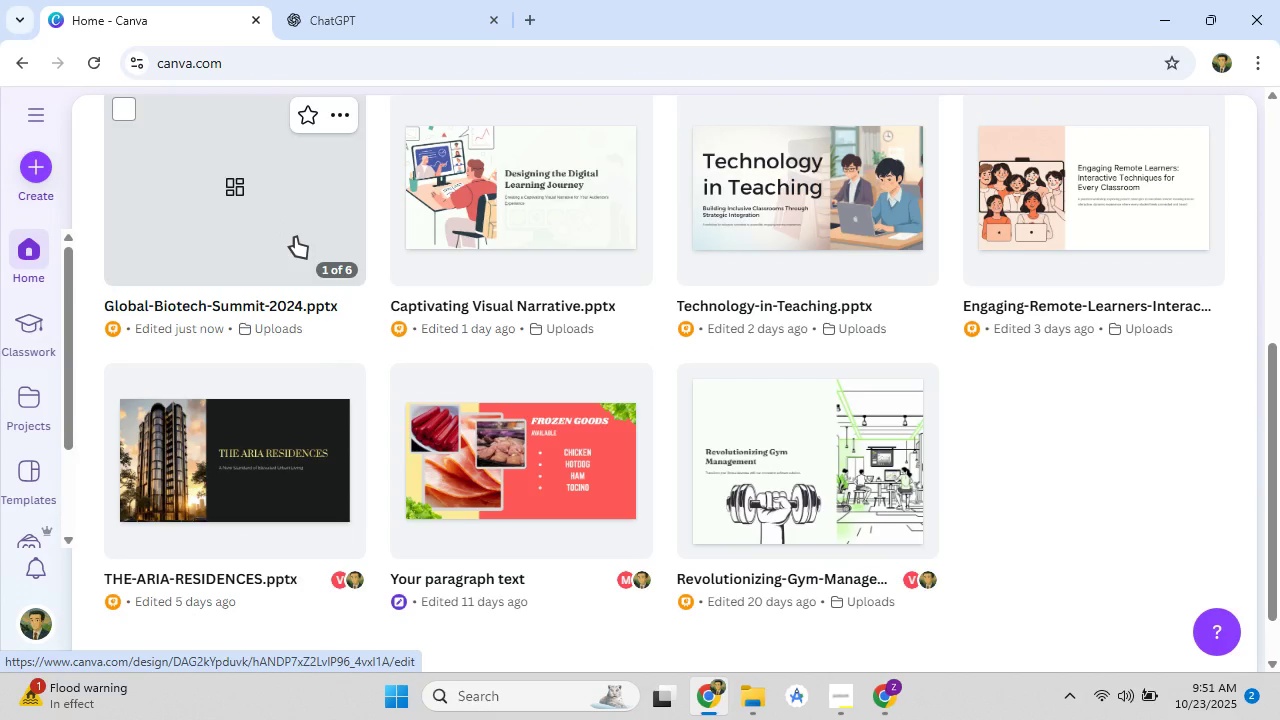 
wait(5.28)
 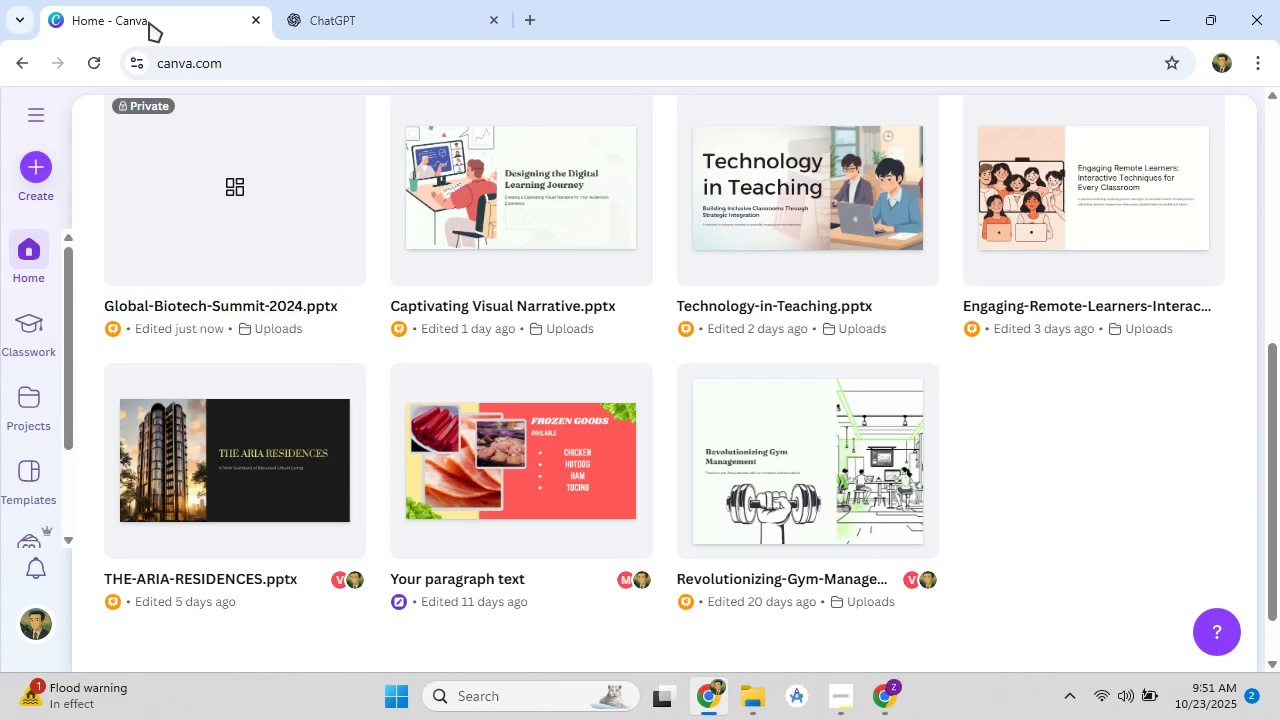 
left_click([294, 237])
 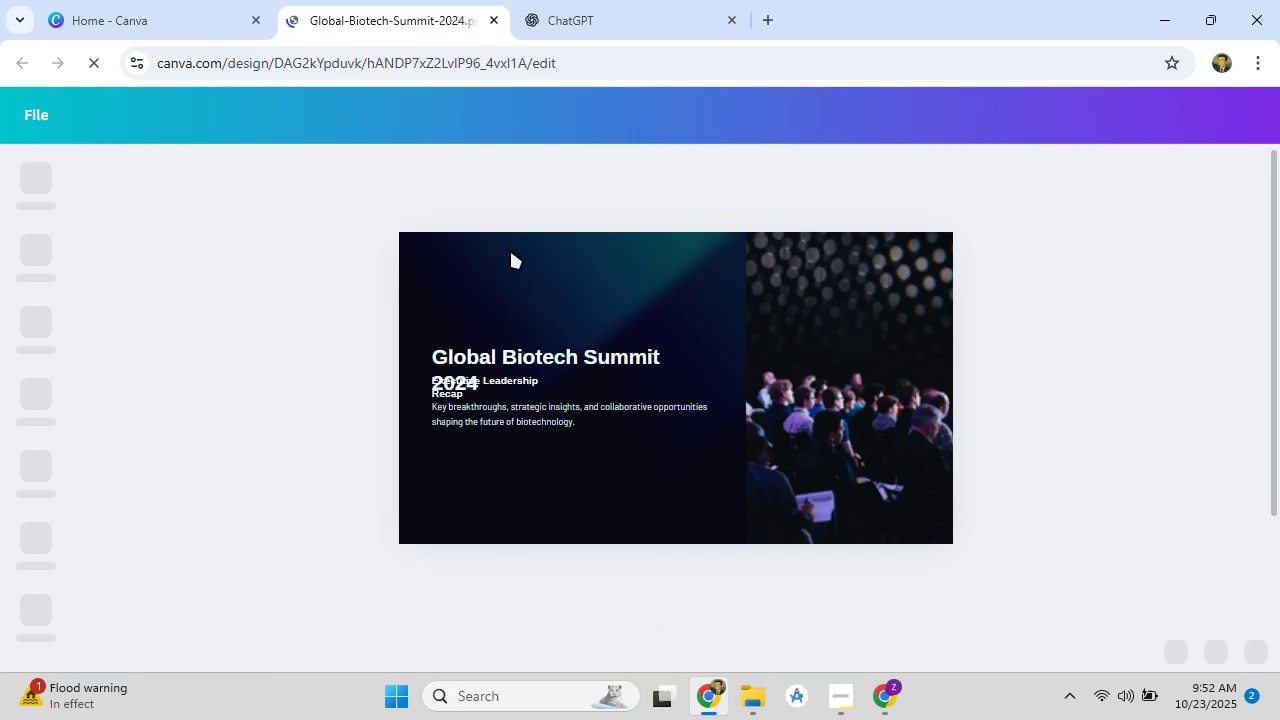 
wait(11.45)
 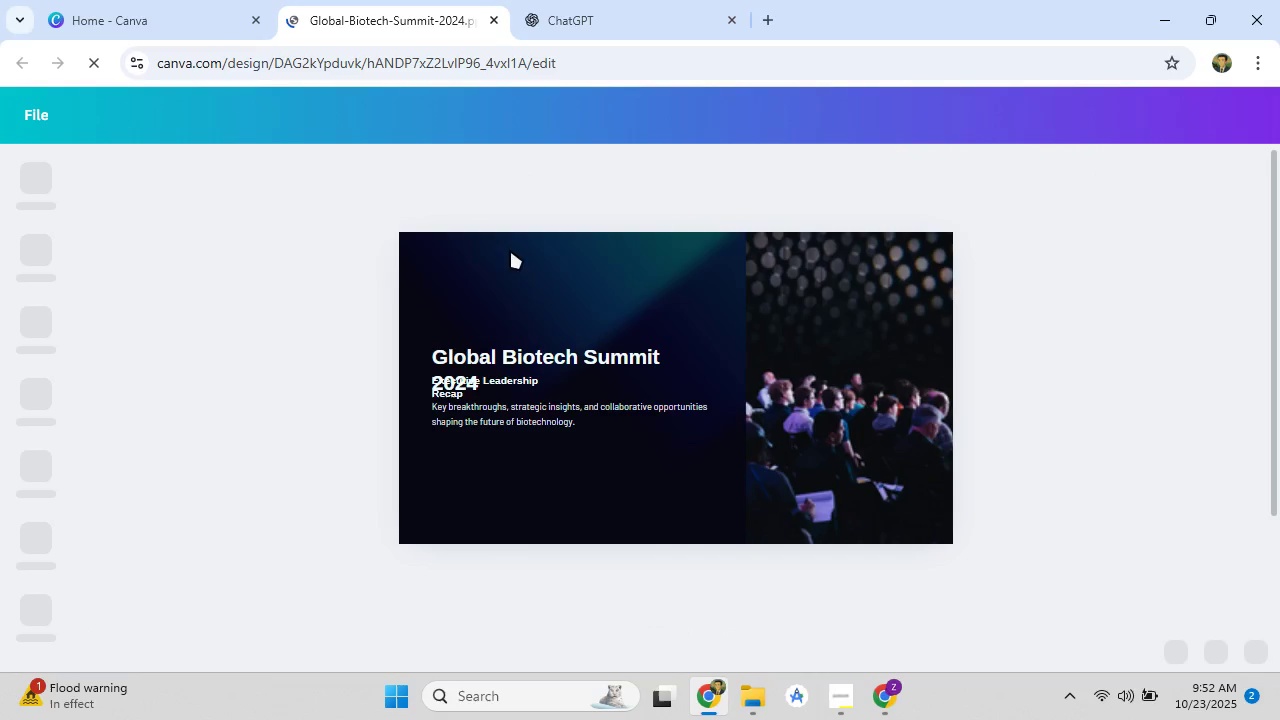 
left_click([1110, 369])
 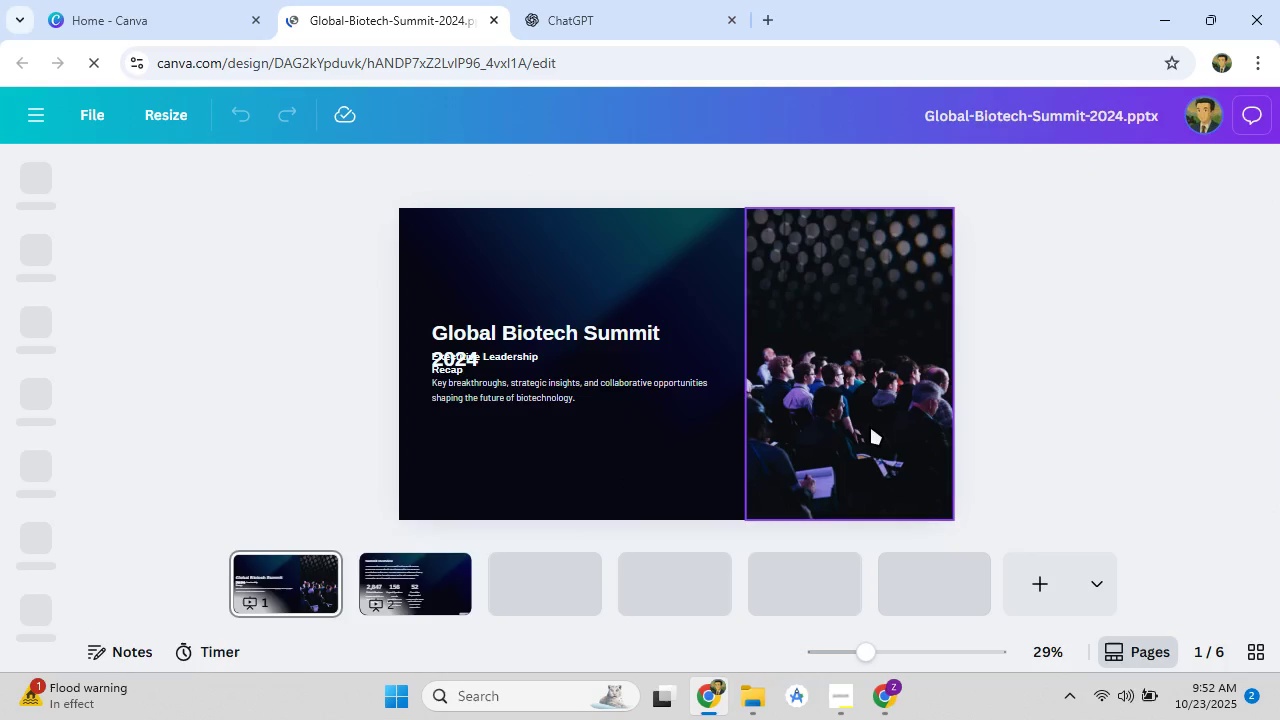 
left_click([870, 426])
 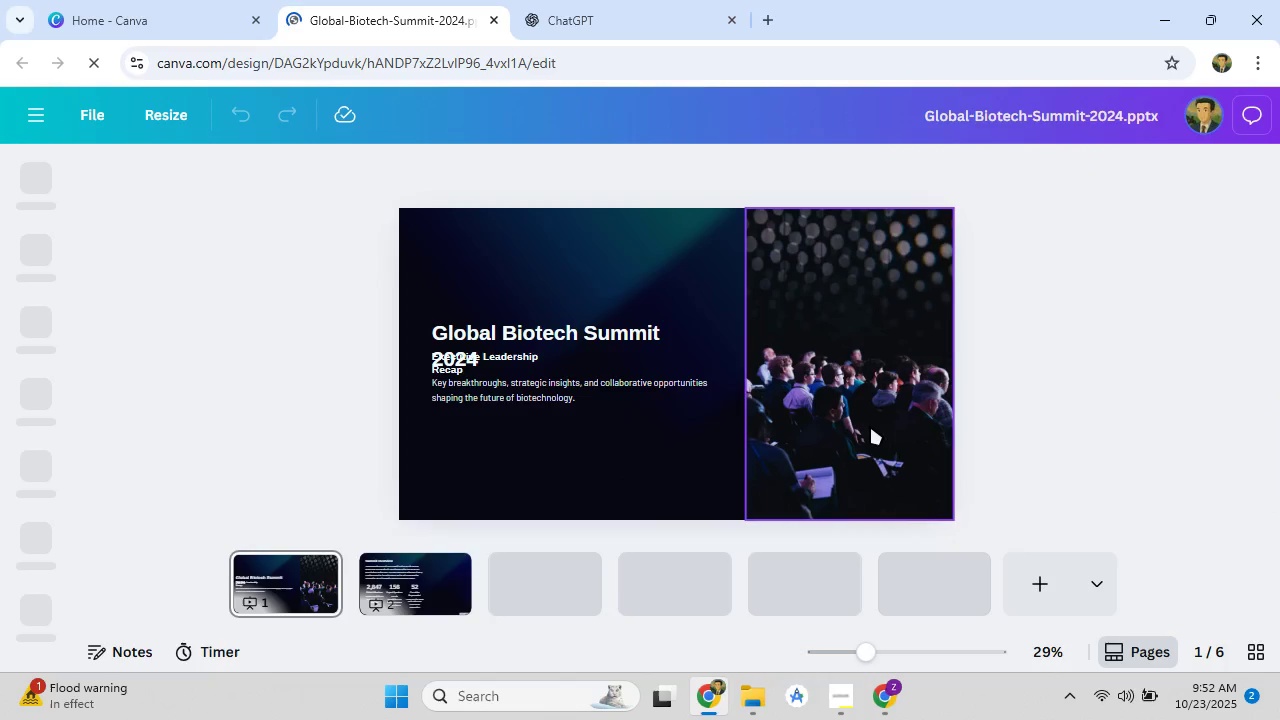 
left_click_drag(start_coordinate=[870, 426], to_coordinate=[687, 425])
 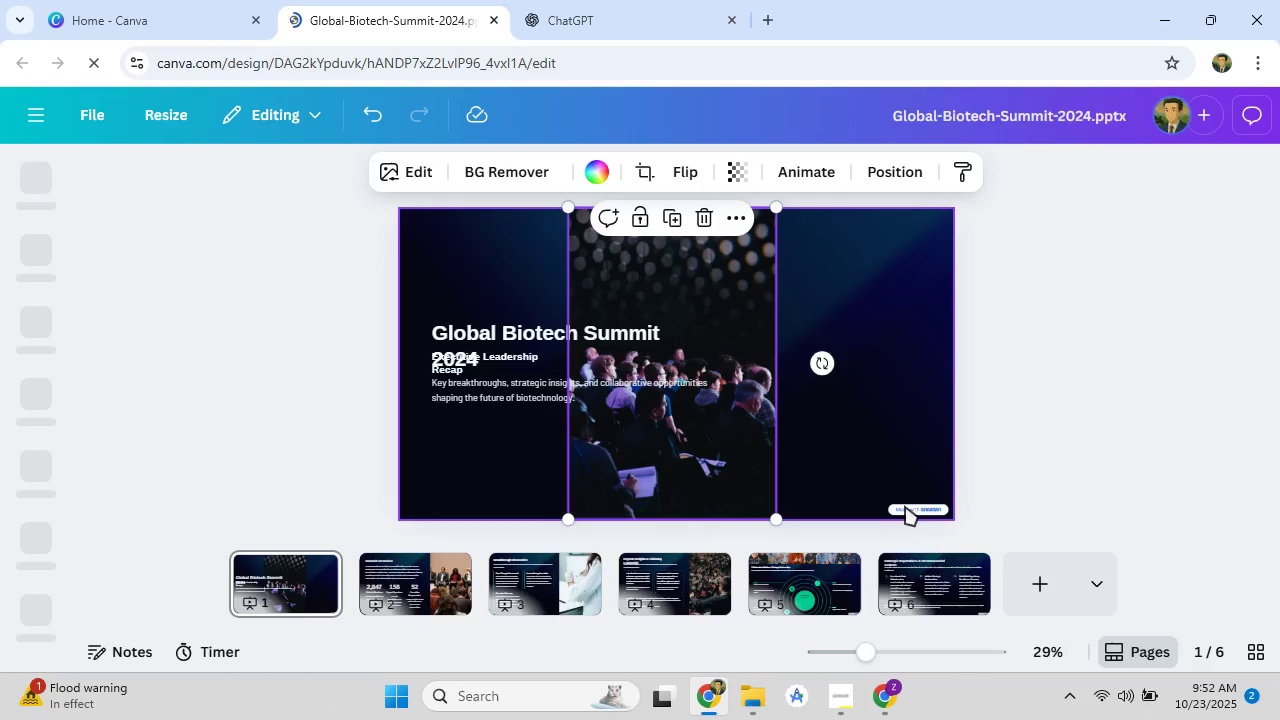 
left_click([905, 506])
 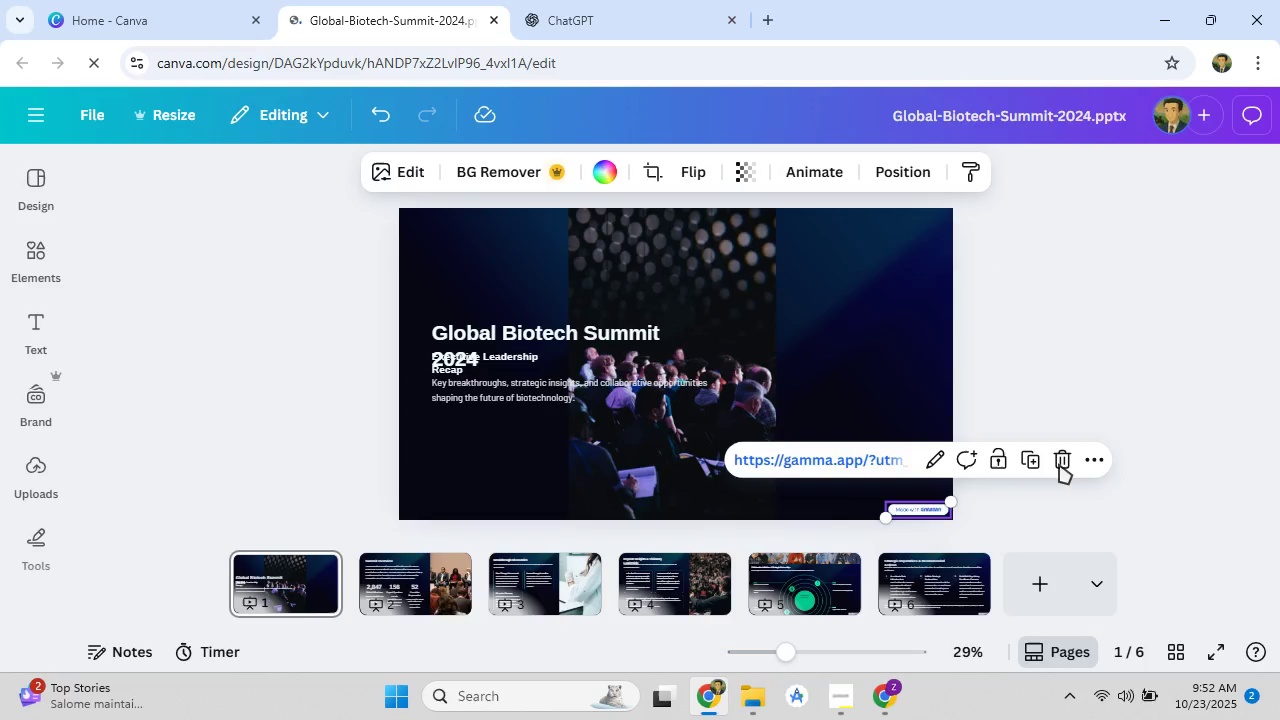 
left_click([1059, 464])
 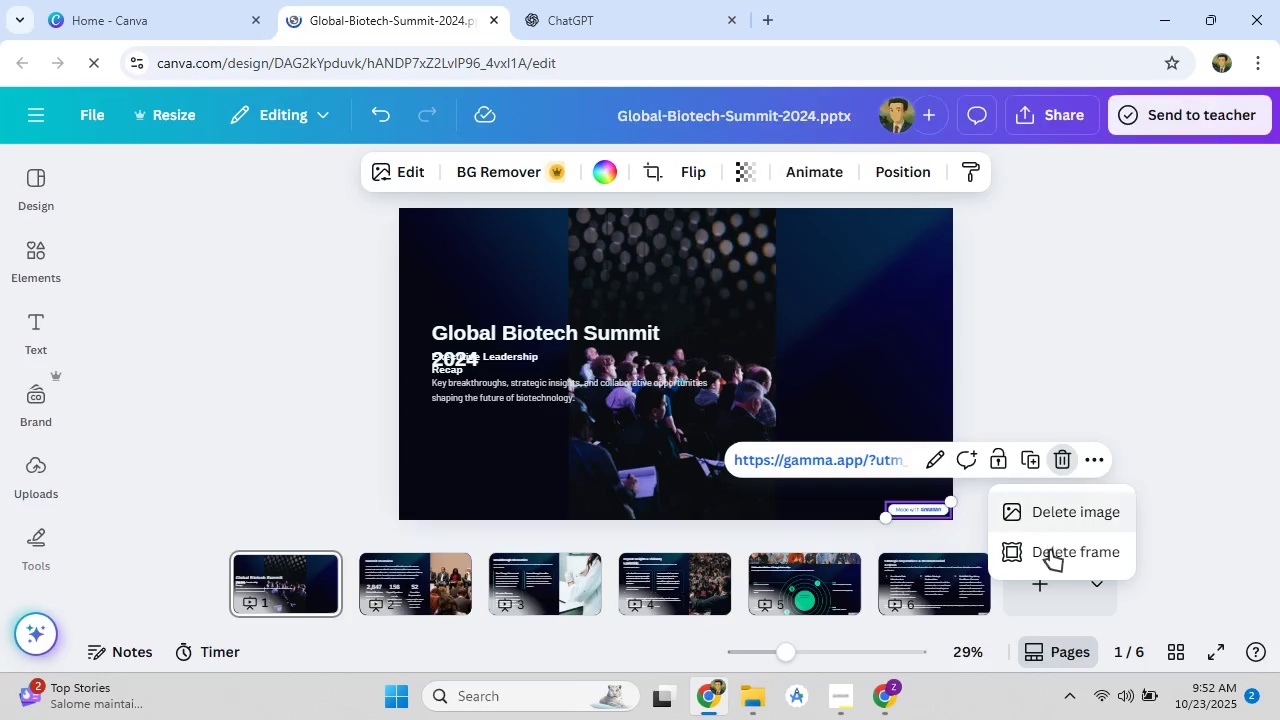 
left_click([1050, 550])
 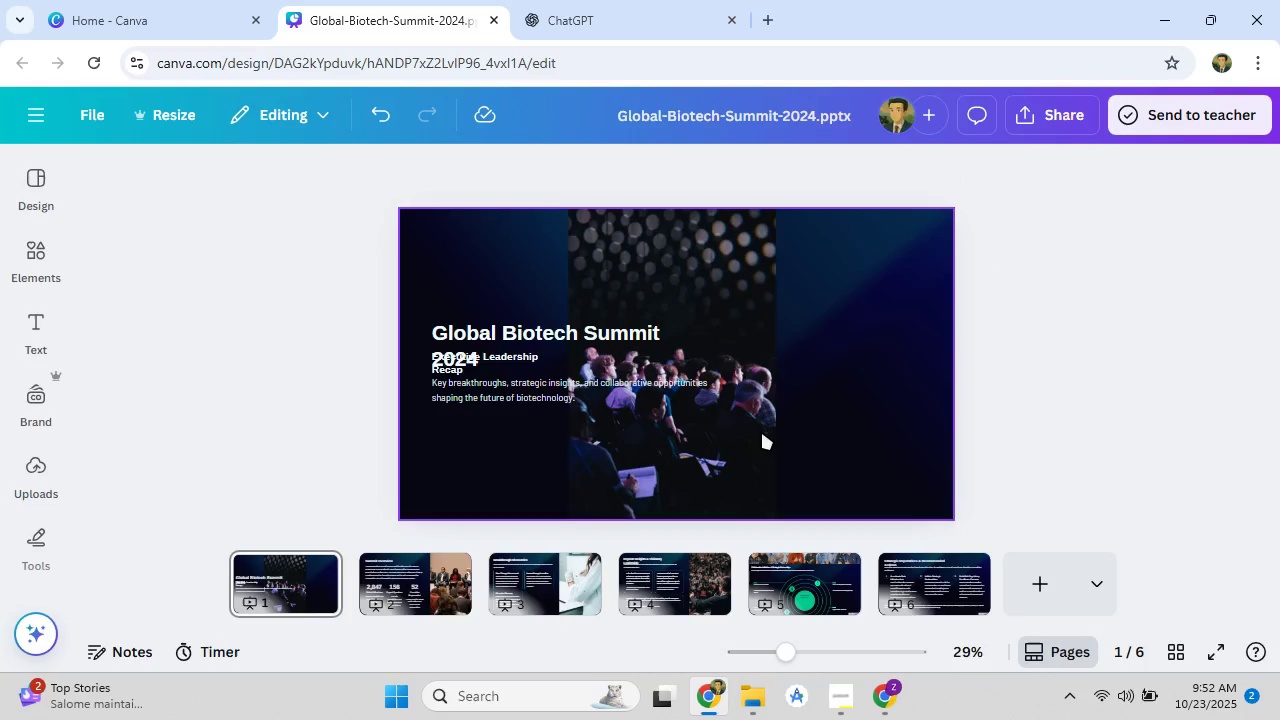 
left_click_drag(start_coordinate=[750, 428], to_coordinate=[931, 433])
 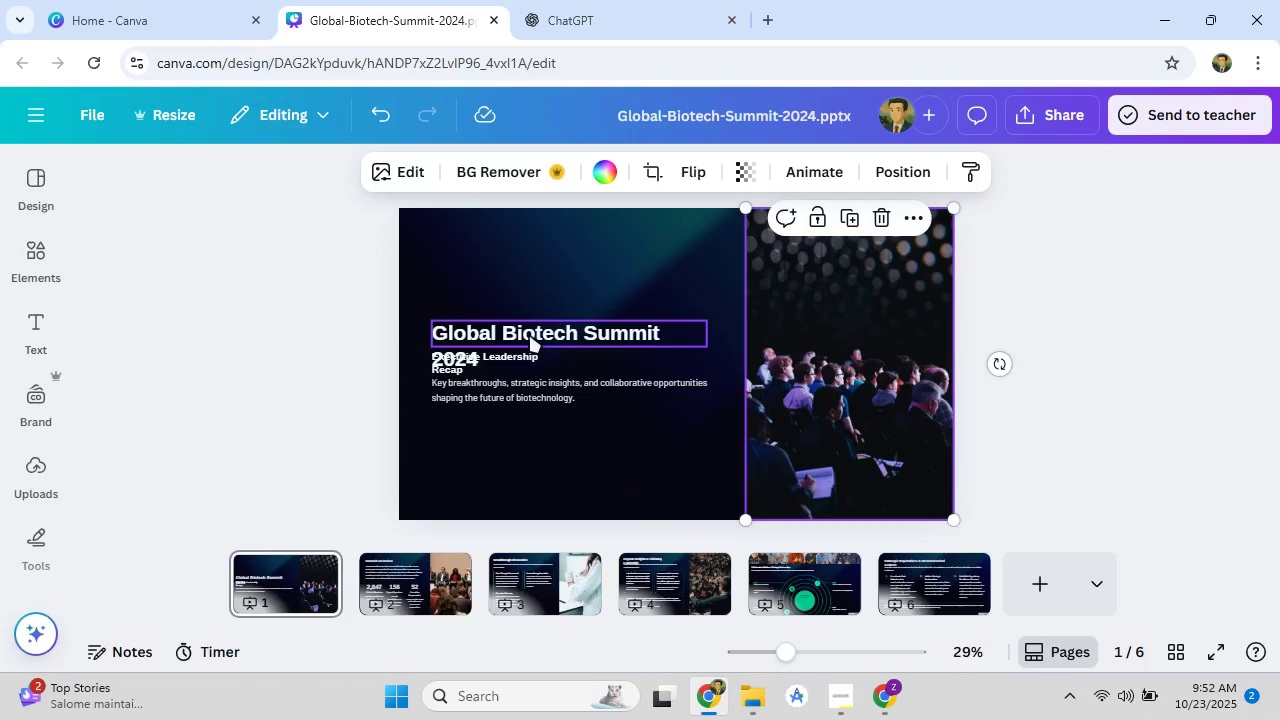 
left_click_drag(start_coordinate=[528, 334], to_coordinate=[528, 310])
 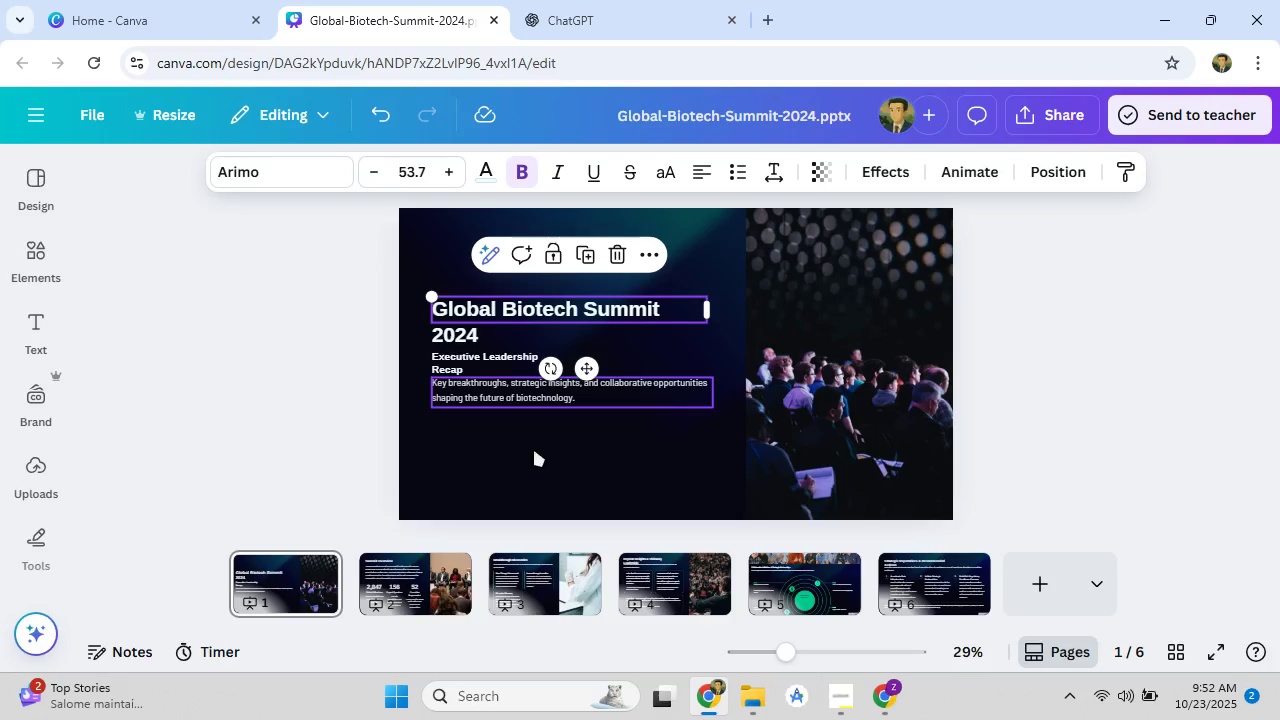 
left_click([535, 449])
 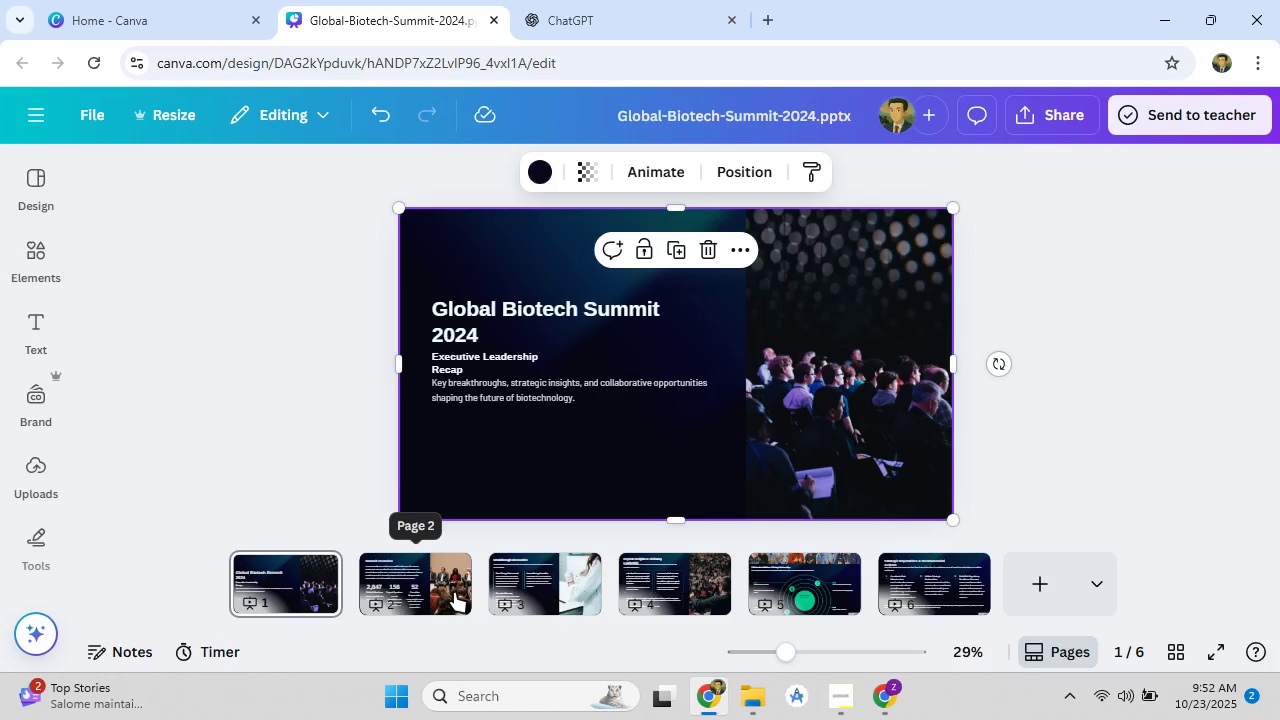 
left_click([454, 592])
 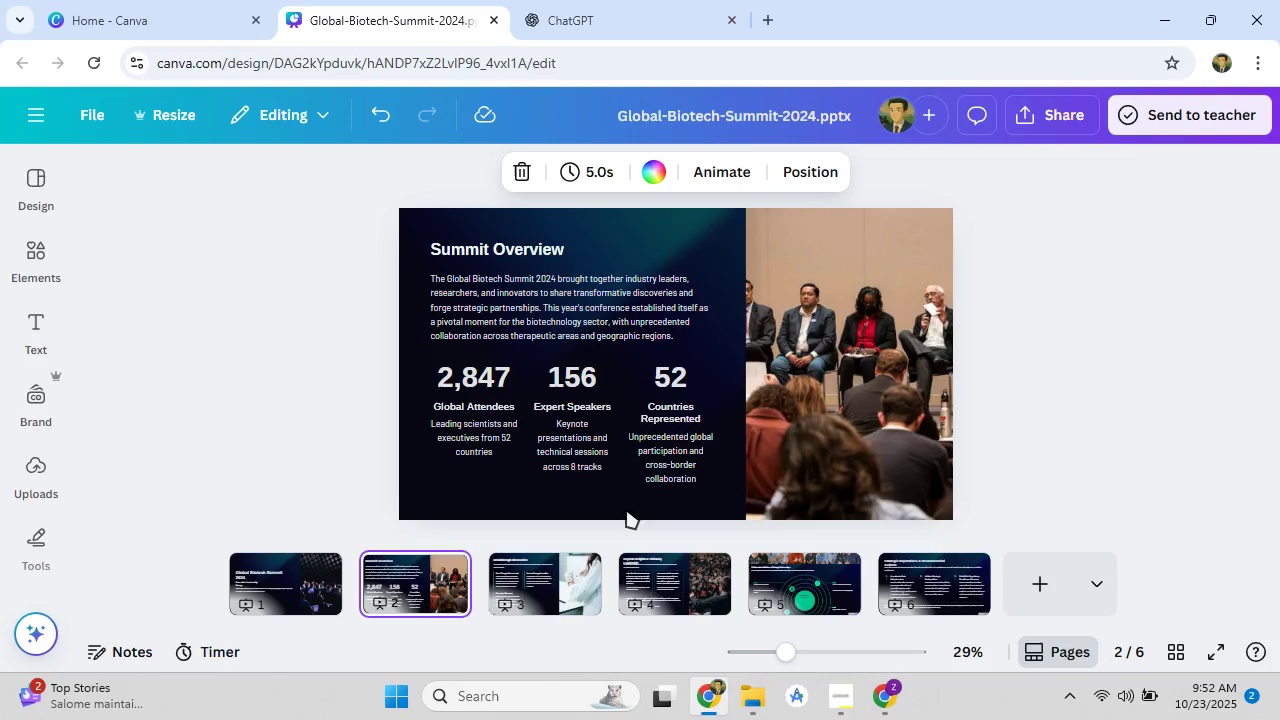 
left_click_drag(start_coordinate=[858, 408], to_coordinate=[650, 412])
 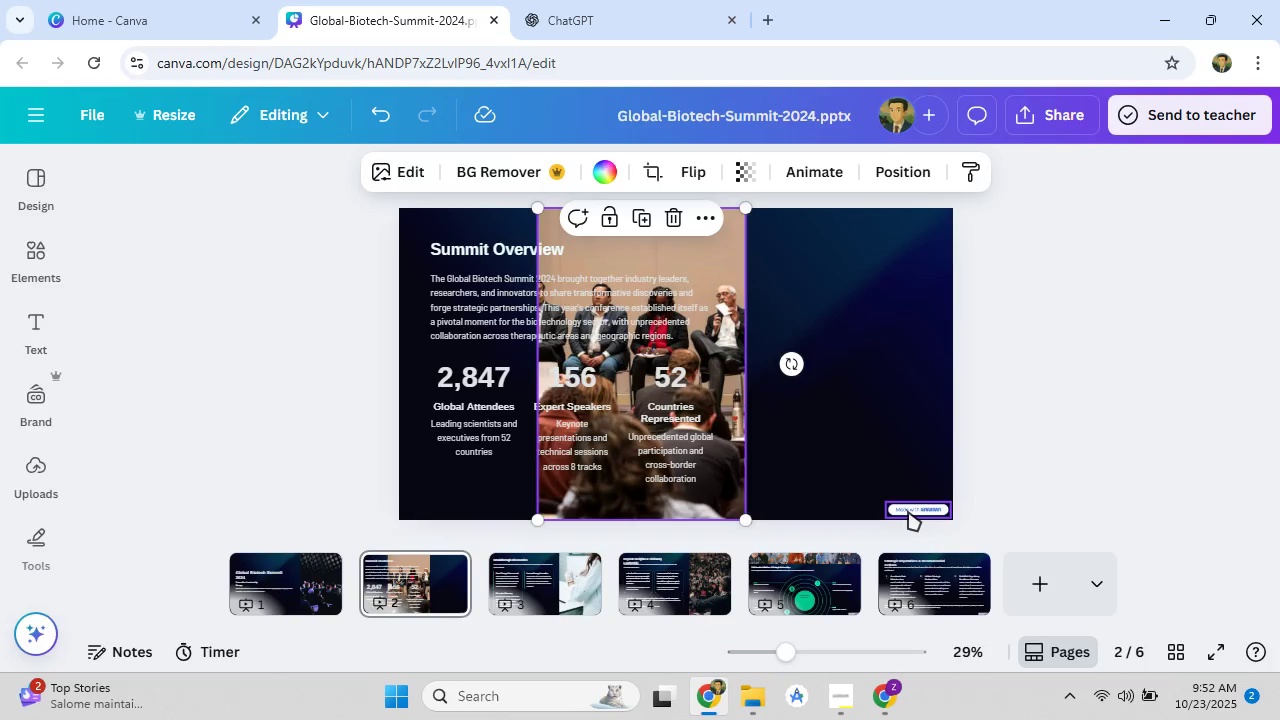 
left_click([908, 511])
 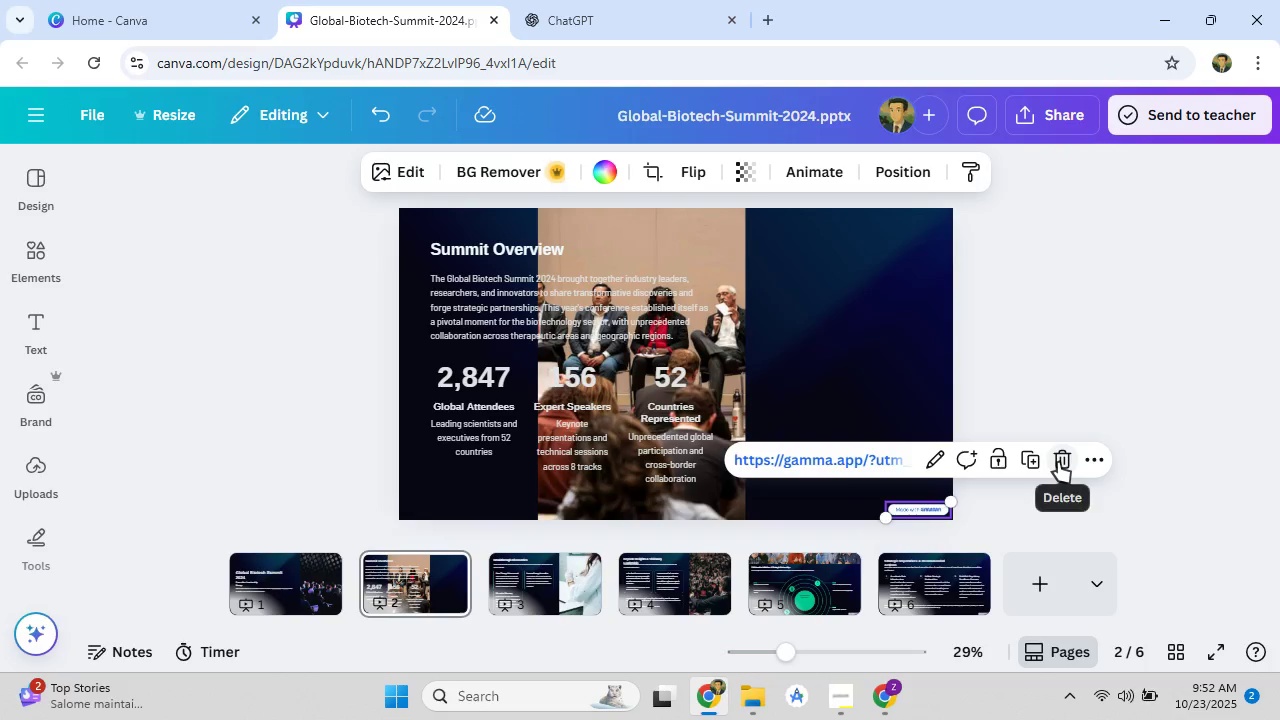 
left_click([1058, 462])
 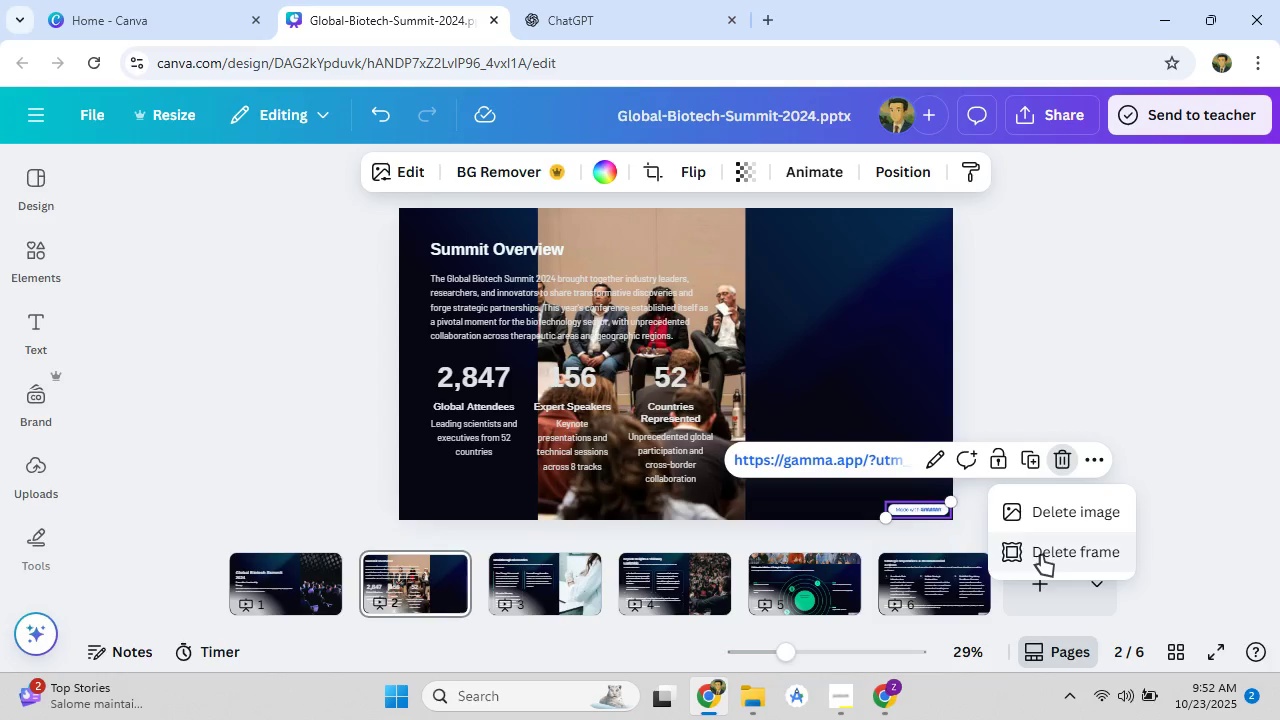 
left_click([1041, 555])
 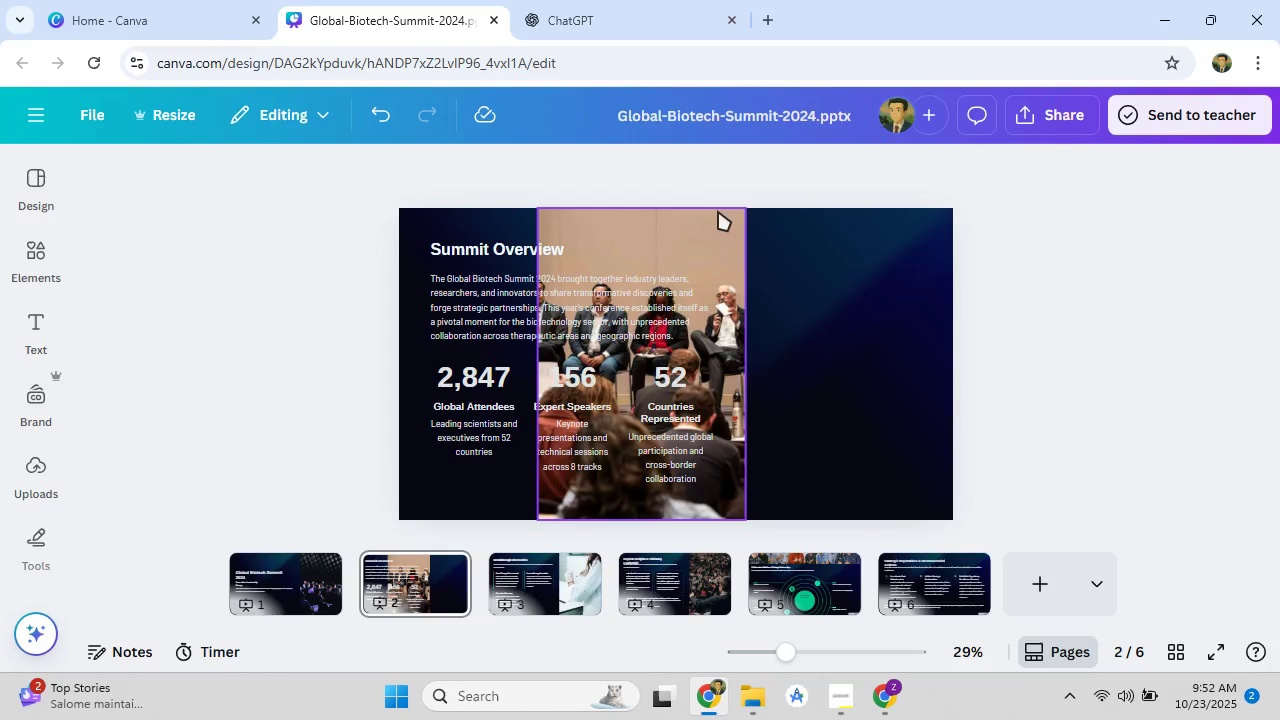 
left_click_drag(start_coordinate=[691, 234], to_coordinate=[899, 237])
 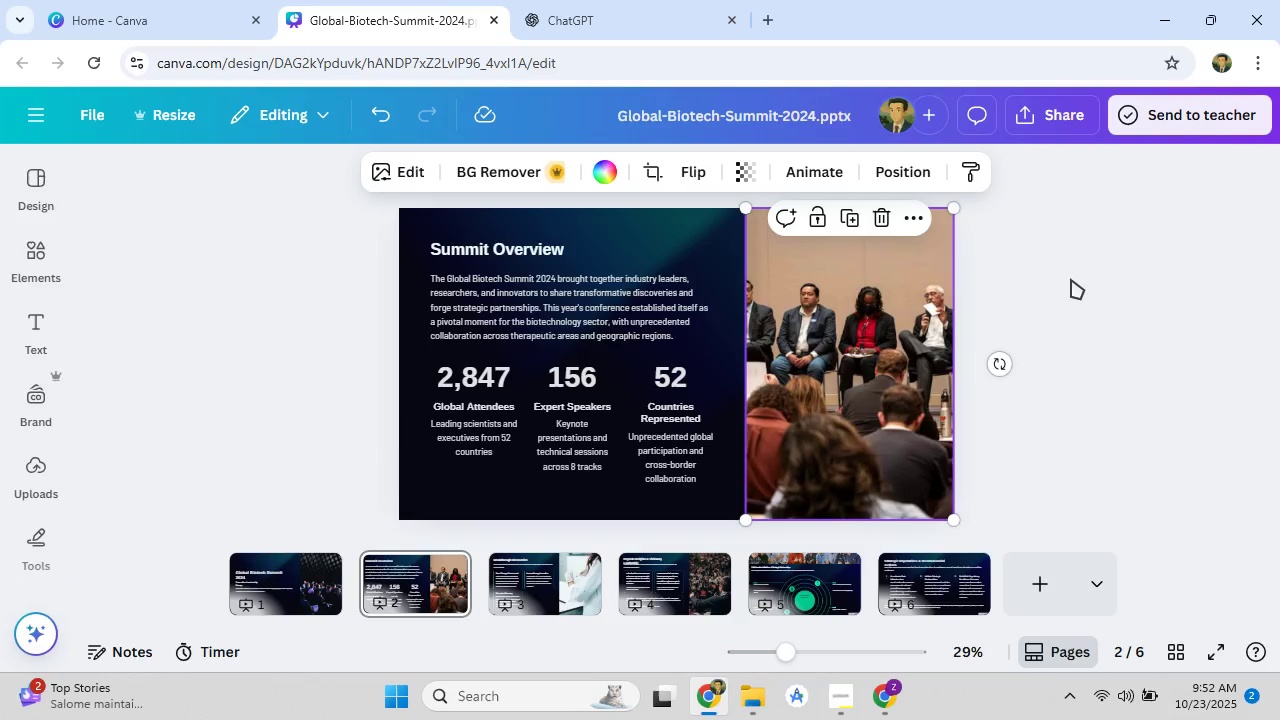 
left_click([1071, 279])
 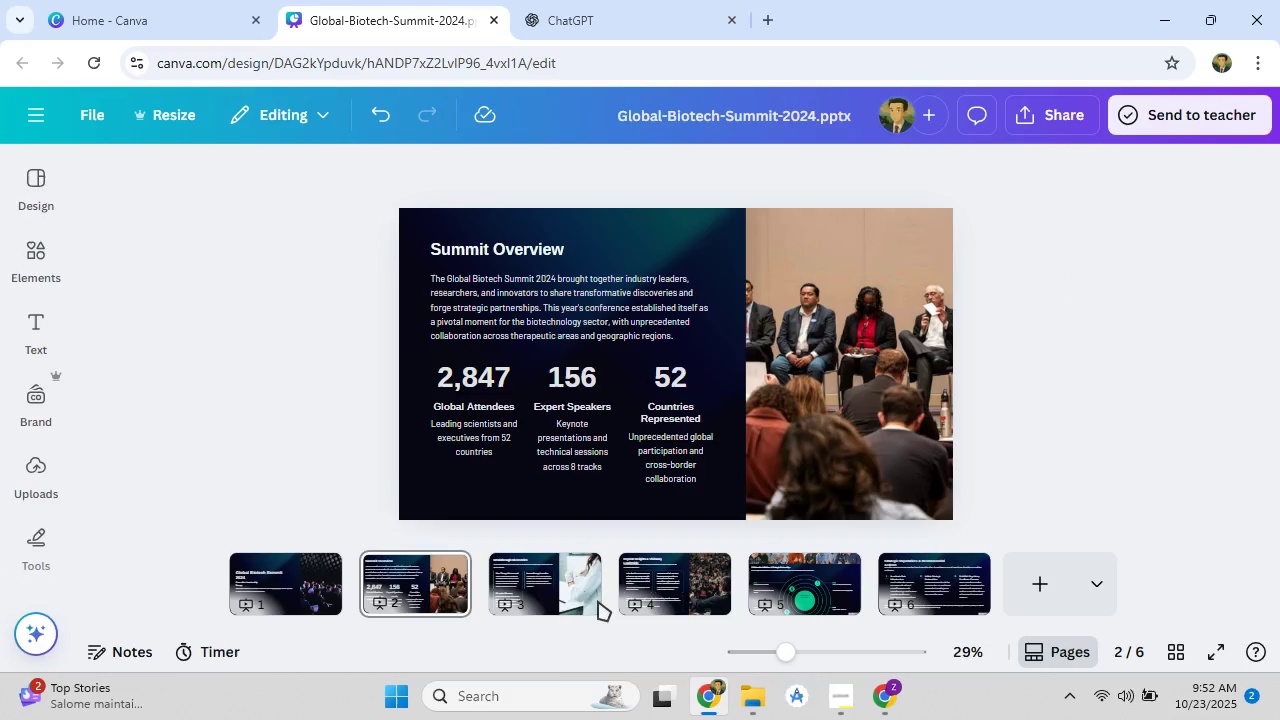 
left_click([586, 598])
 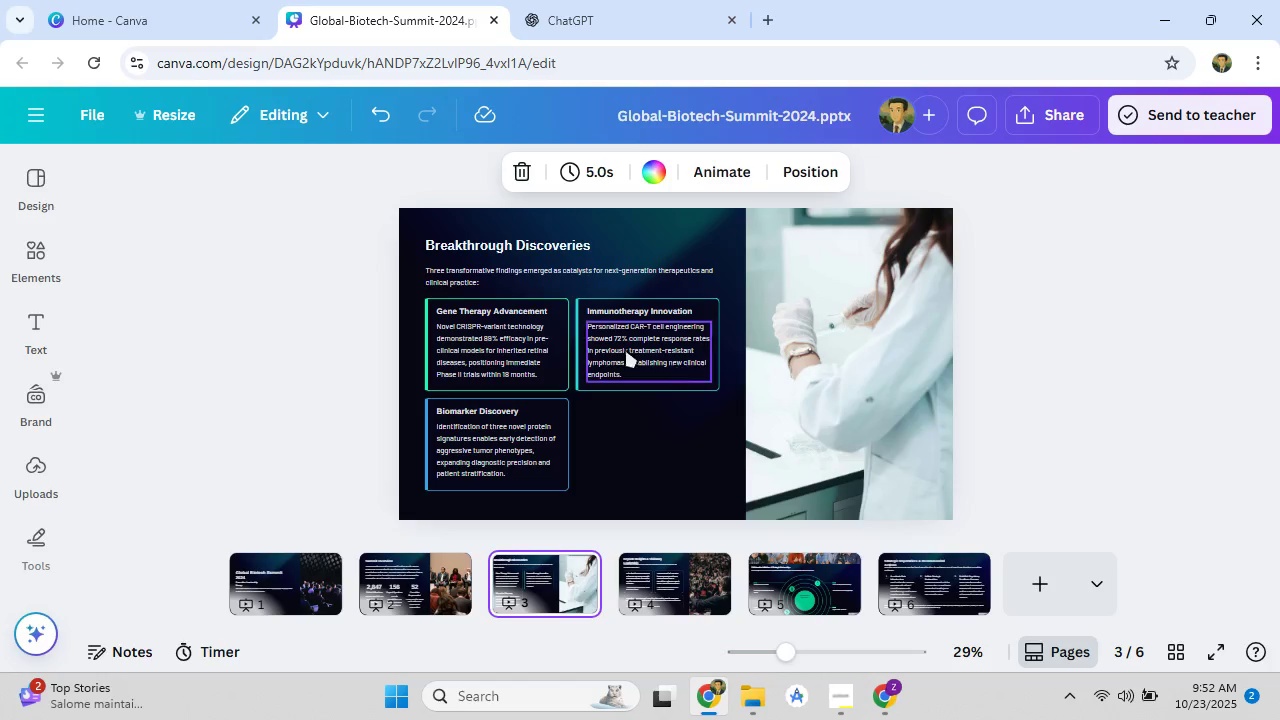 
left_click_drag(start_coordinate=[855, 444], to_coordinate=[683, 452])
 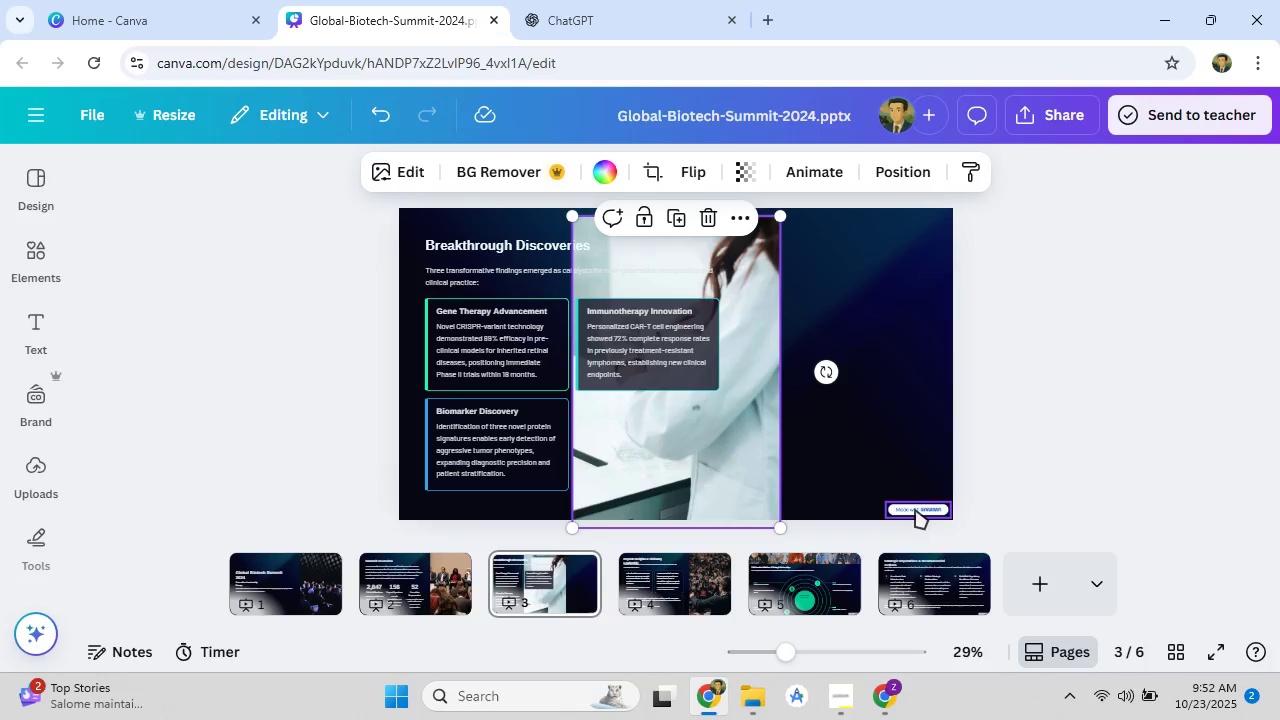 
left_click([915, 509])
 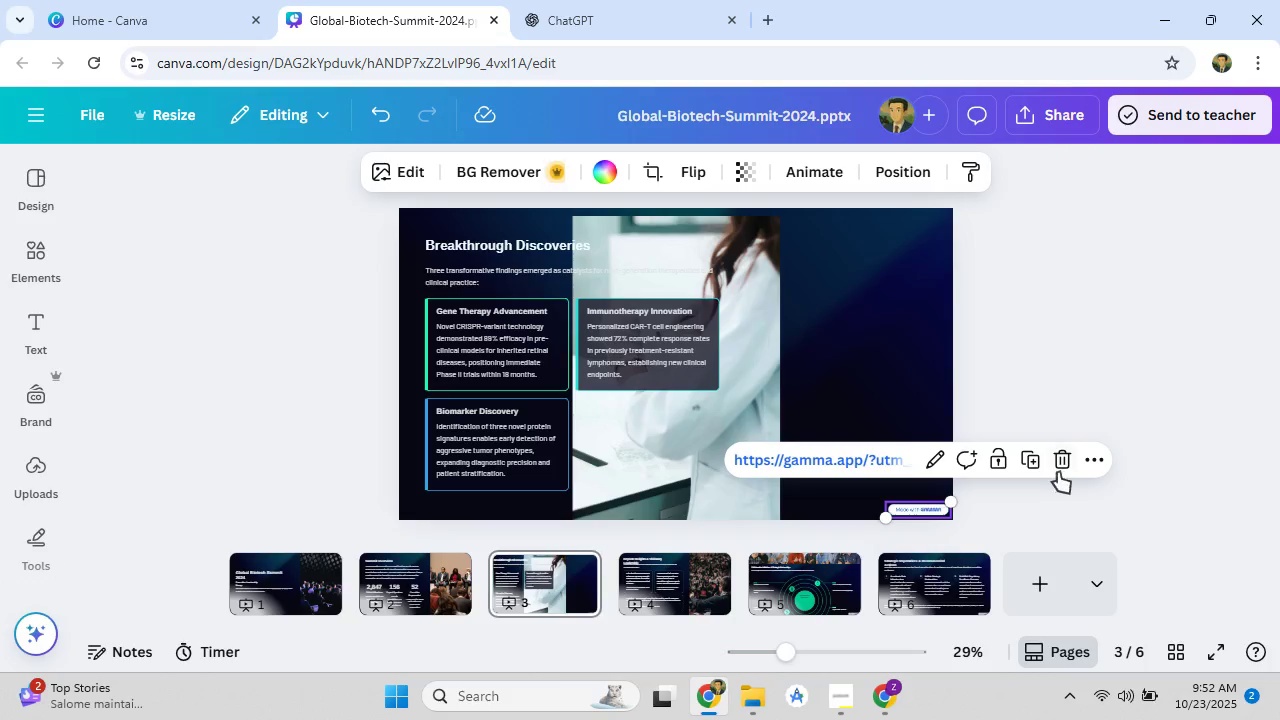 
left_click([1063, 464])
 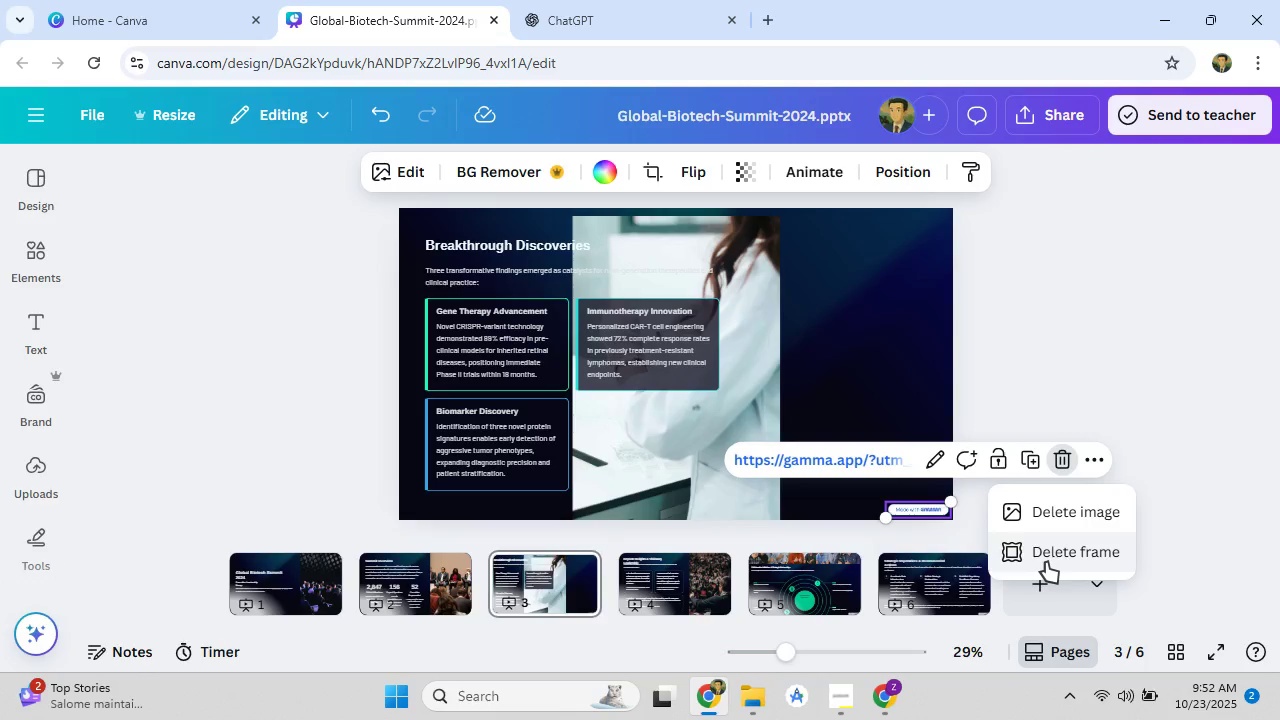 
left_click([1046, 562])
 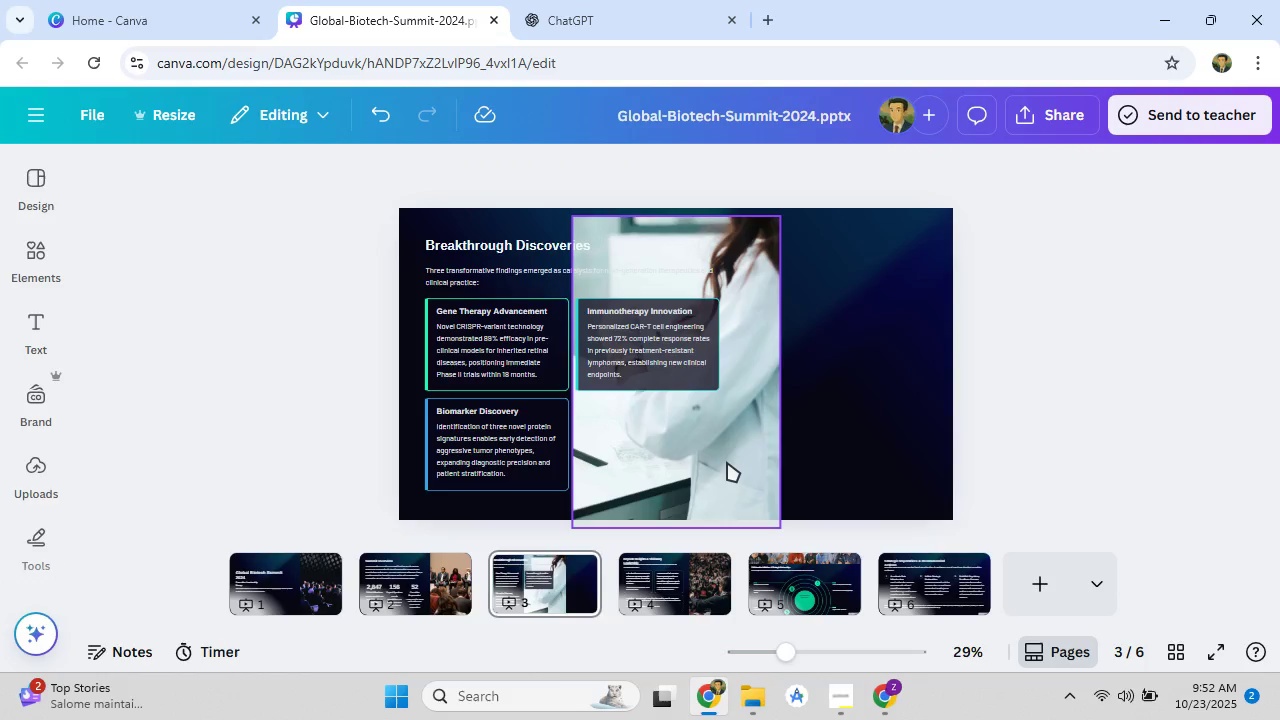 
left_click_drag(start_coordinate=[727, 462], to_coordinate=[898, 459])
 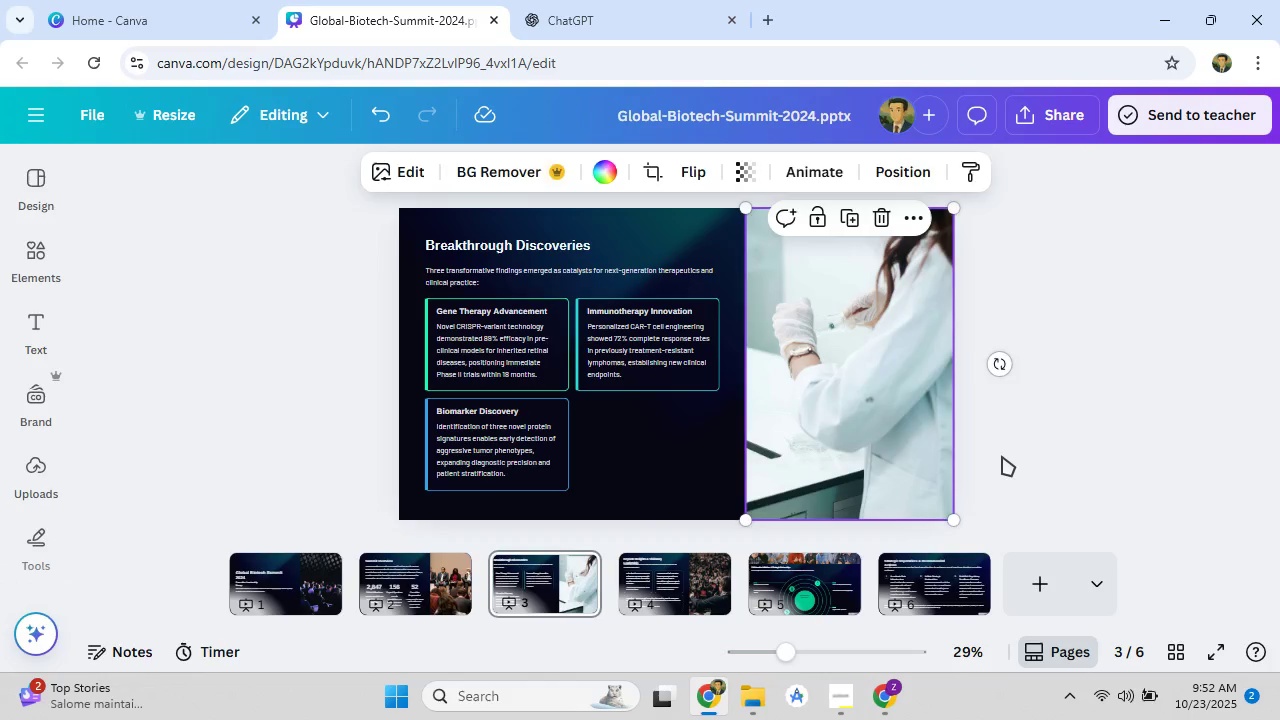 
left_click([1002, 456])
 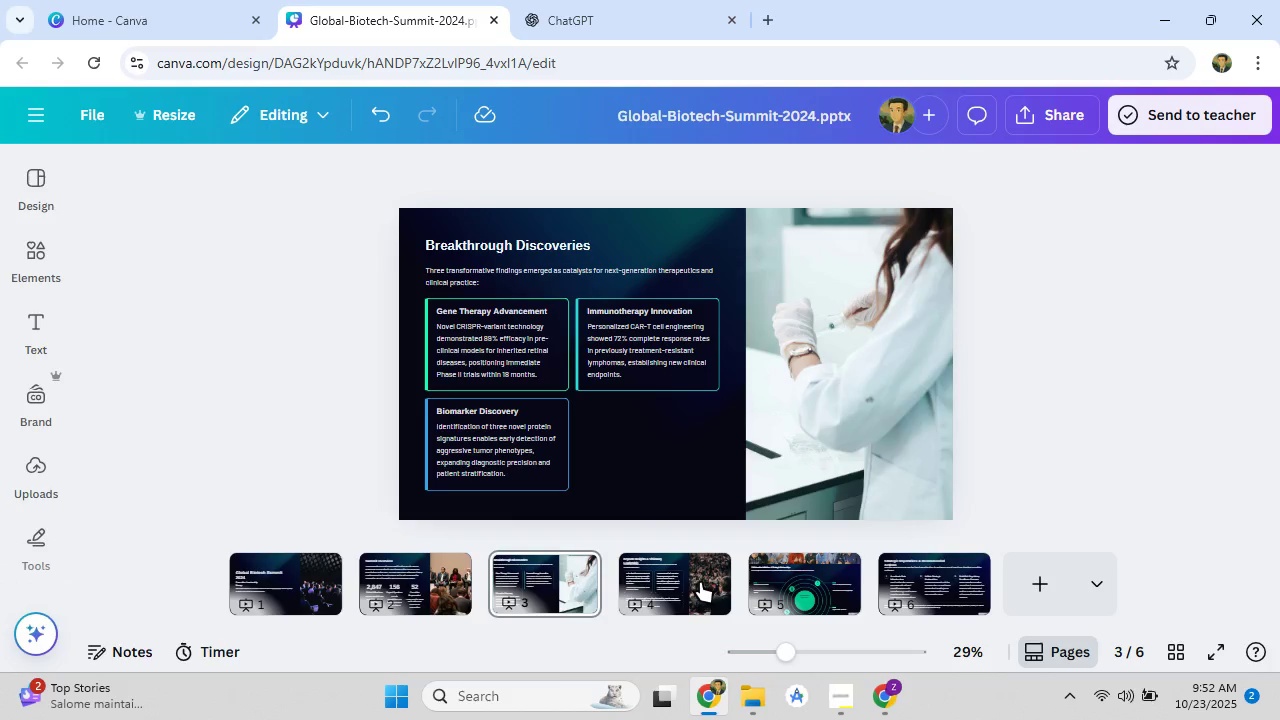 
left_click([700, 582])
 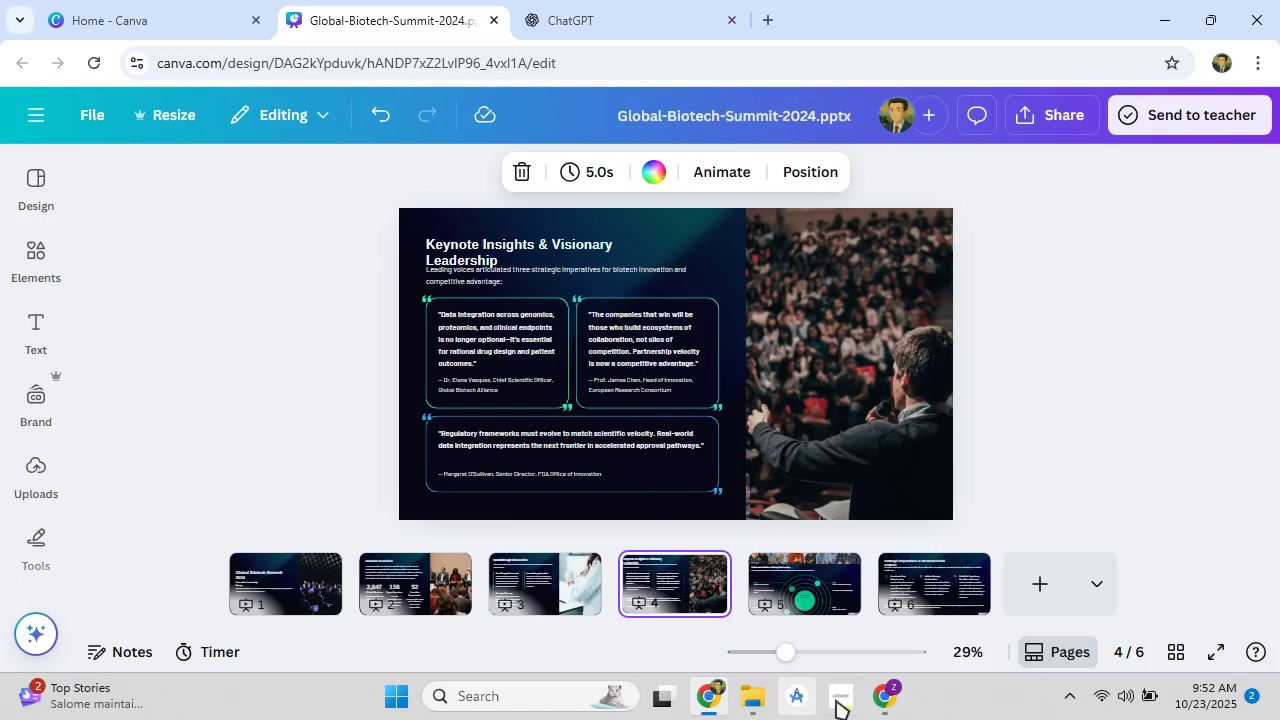 
left_click([840, 700])